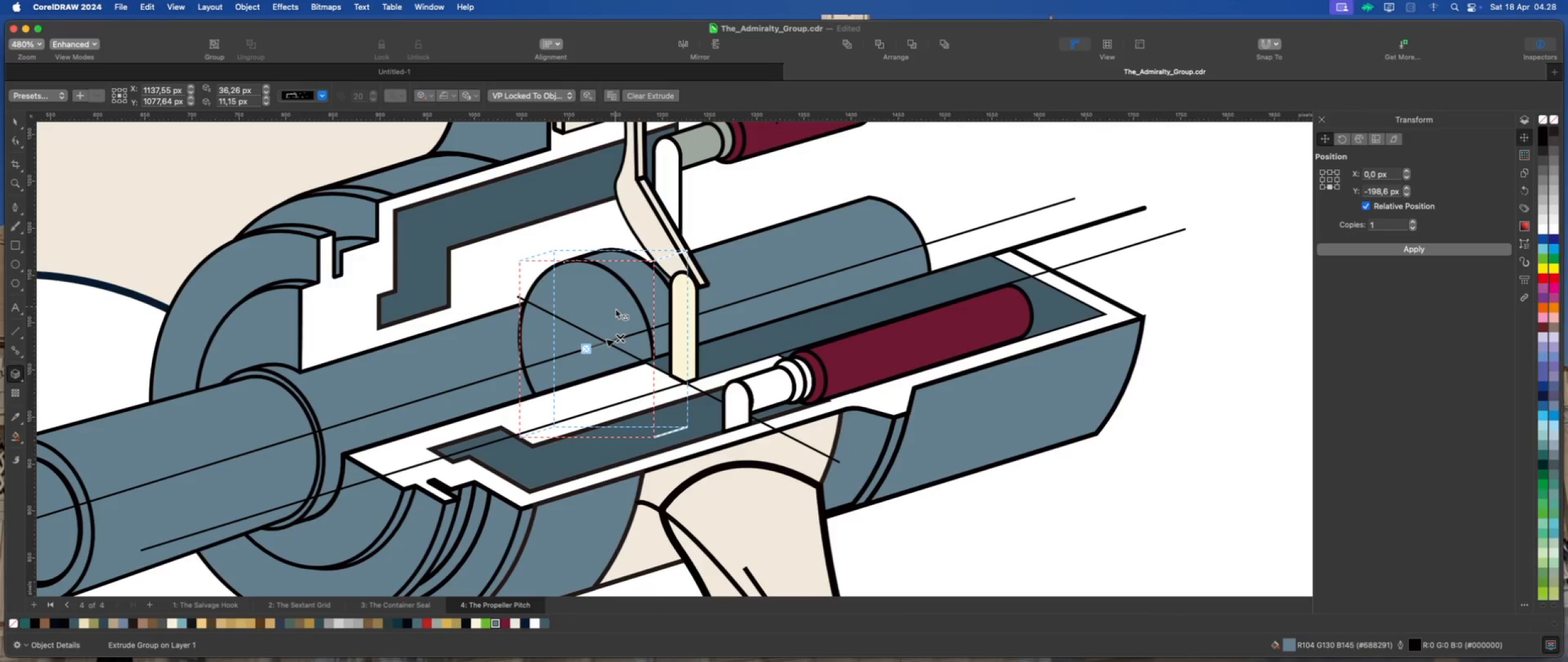 
right_click([613, 326])
 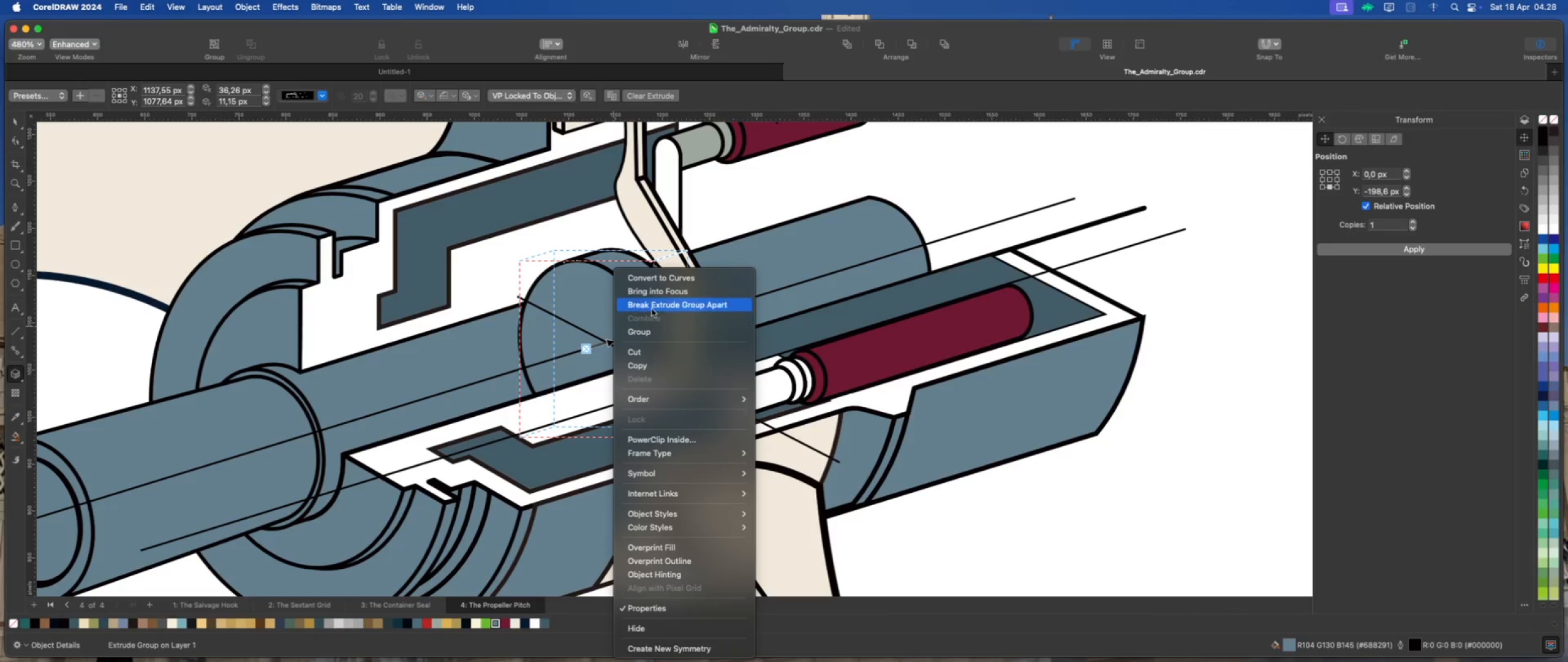 
left_click([654, 308])
 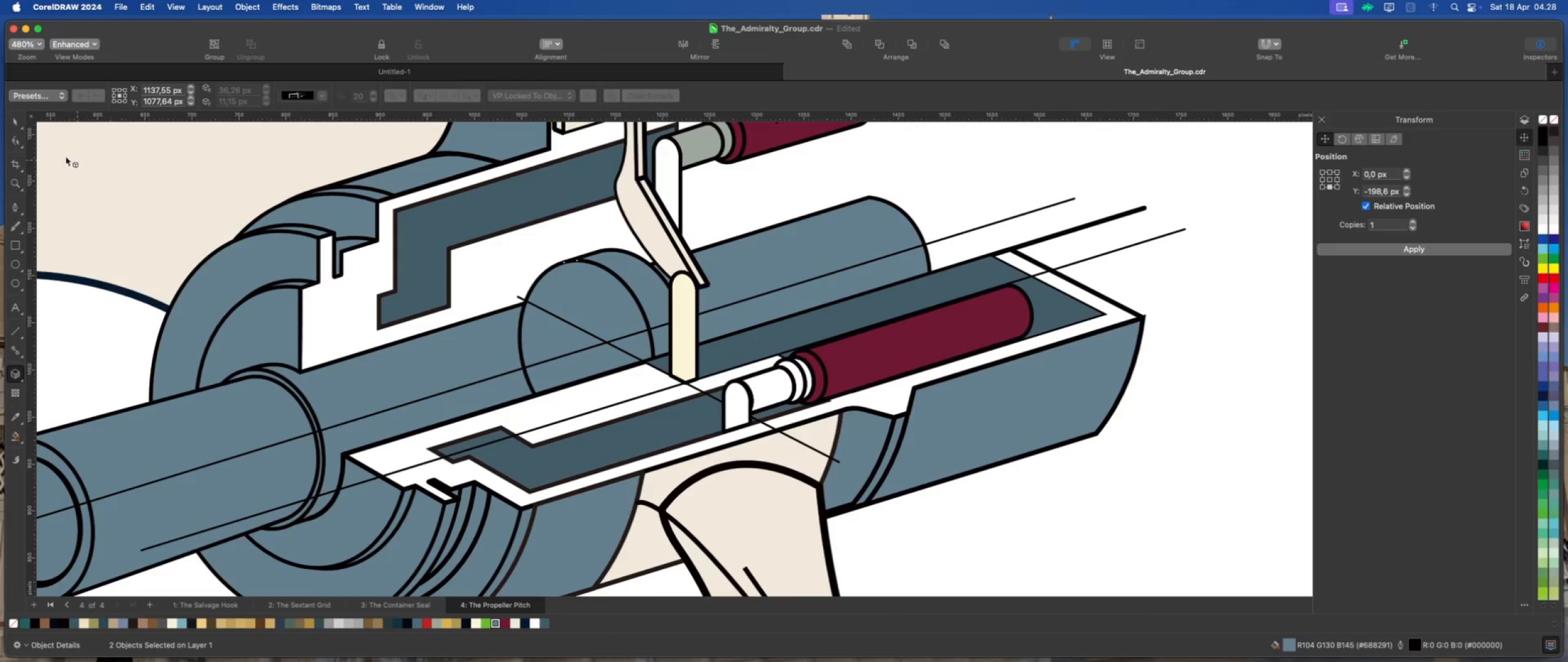 
left_click([15, 120])
 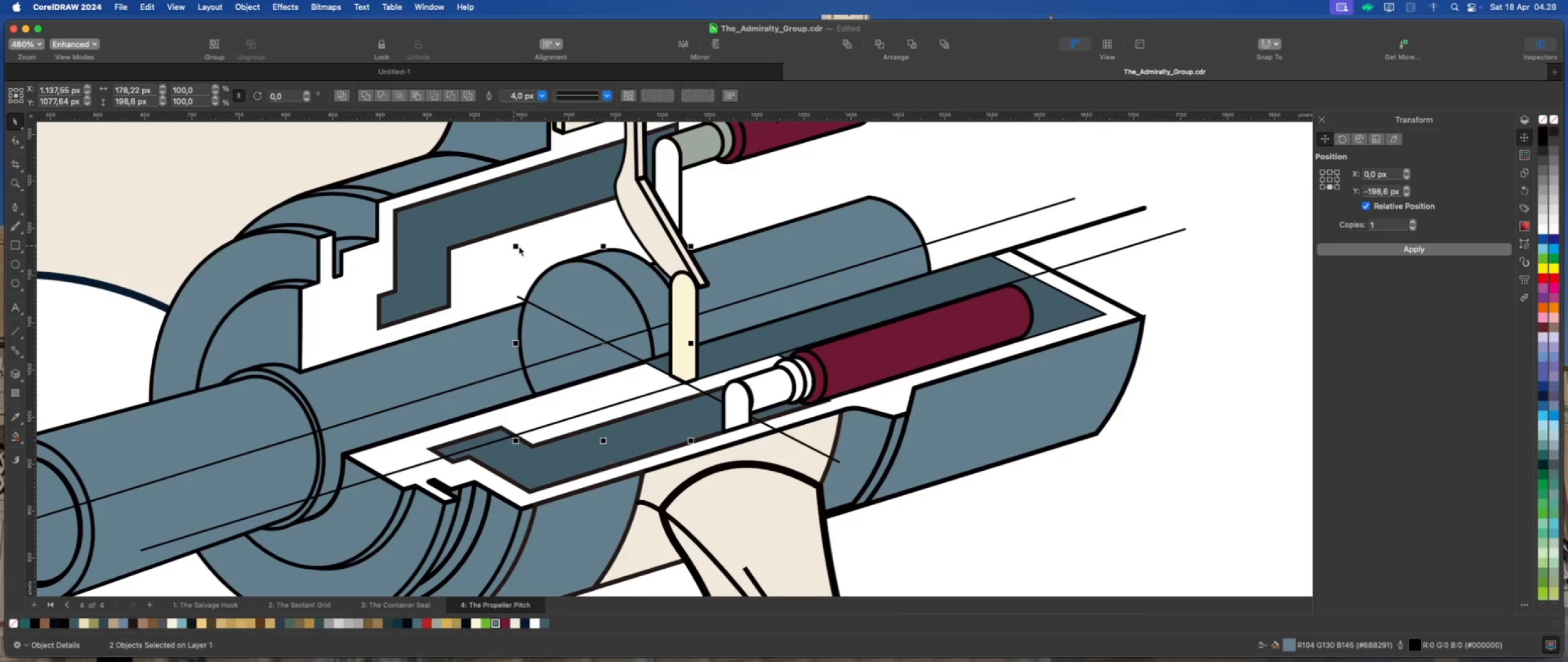 
left_click([526, 248])
 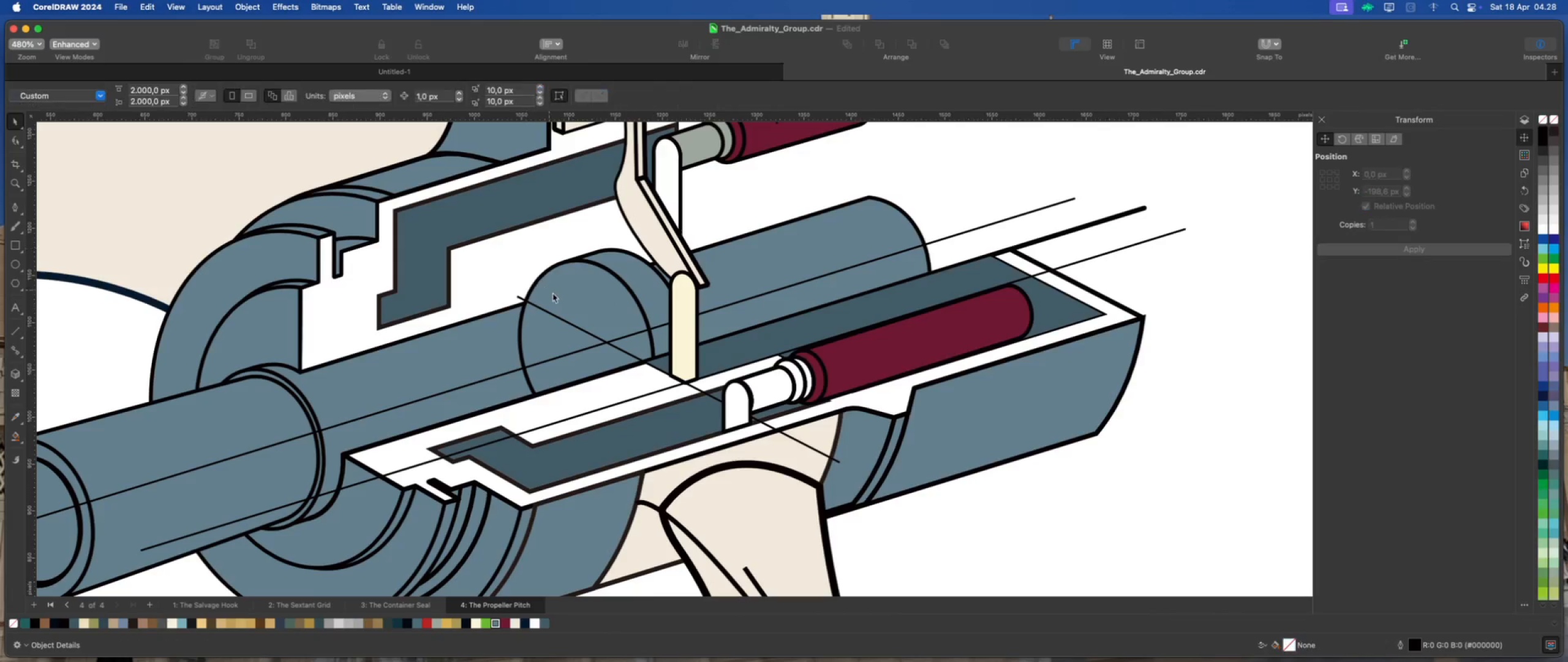 
left_click([567, 297])
 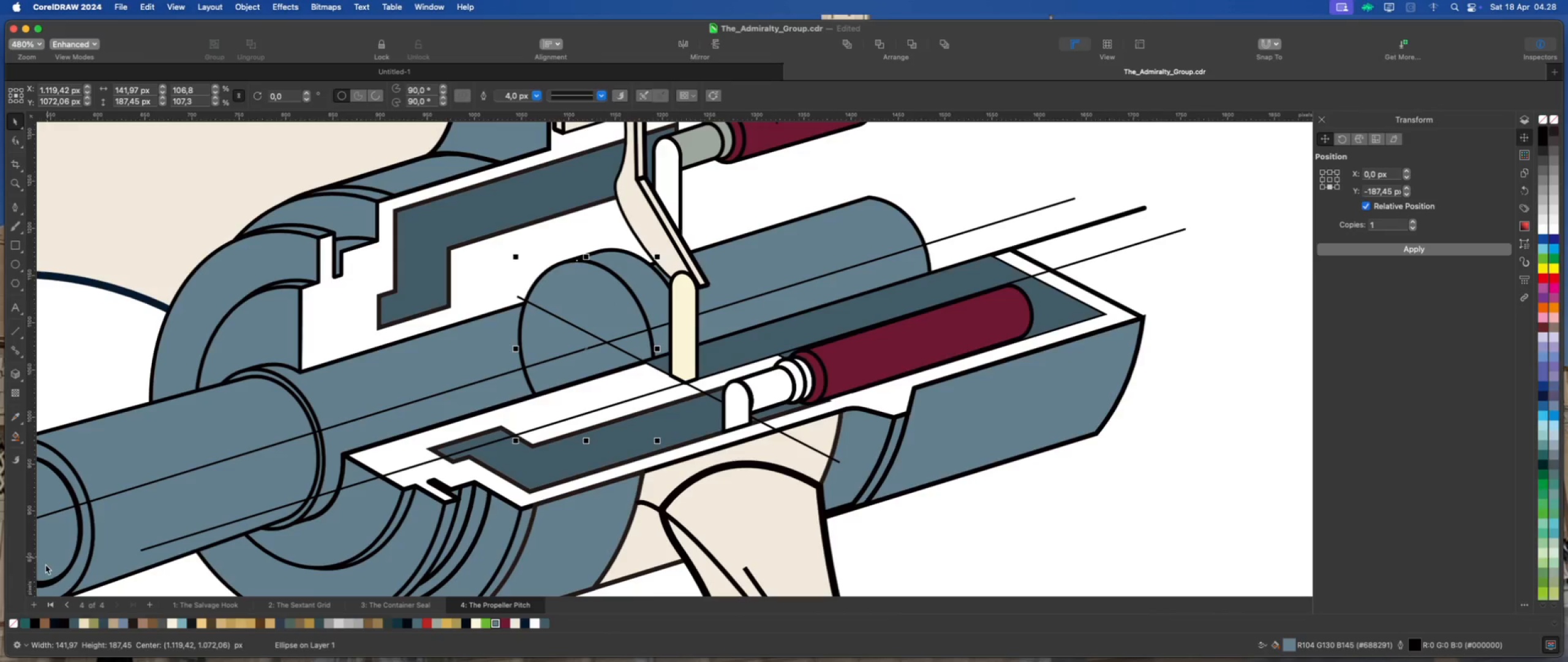 
left_click([12, 622])
 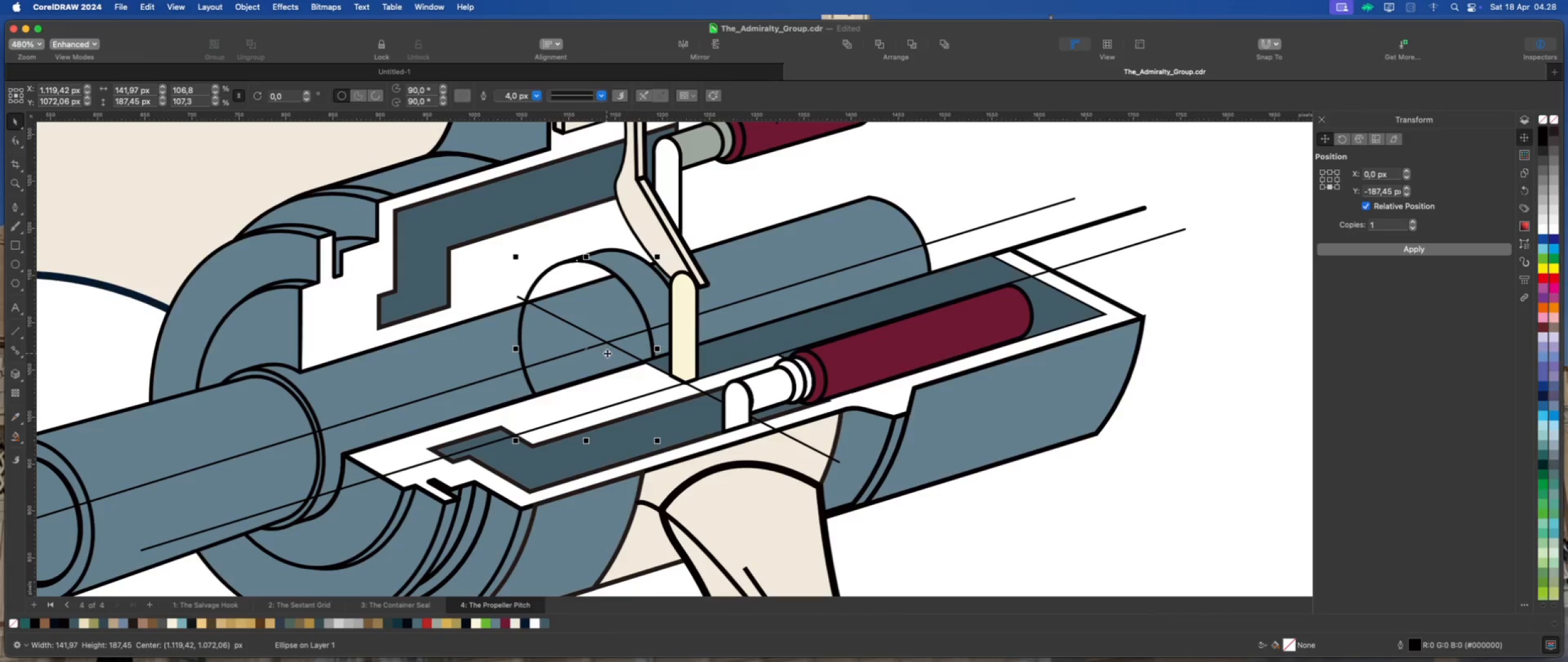 
scroll: coordinate [607, 351], scroll_direction: down, amount: 1.0
 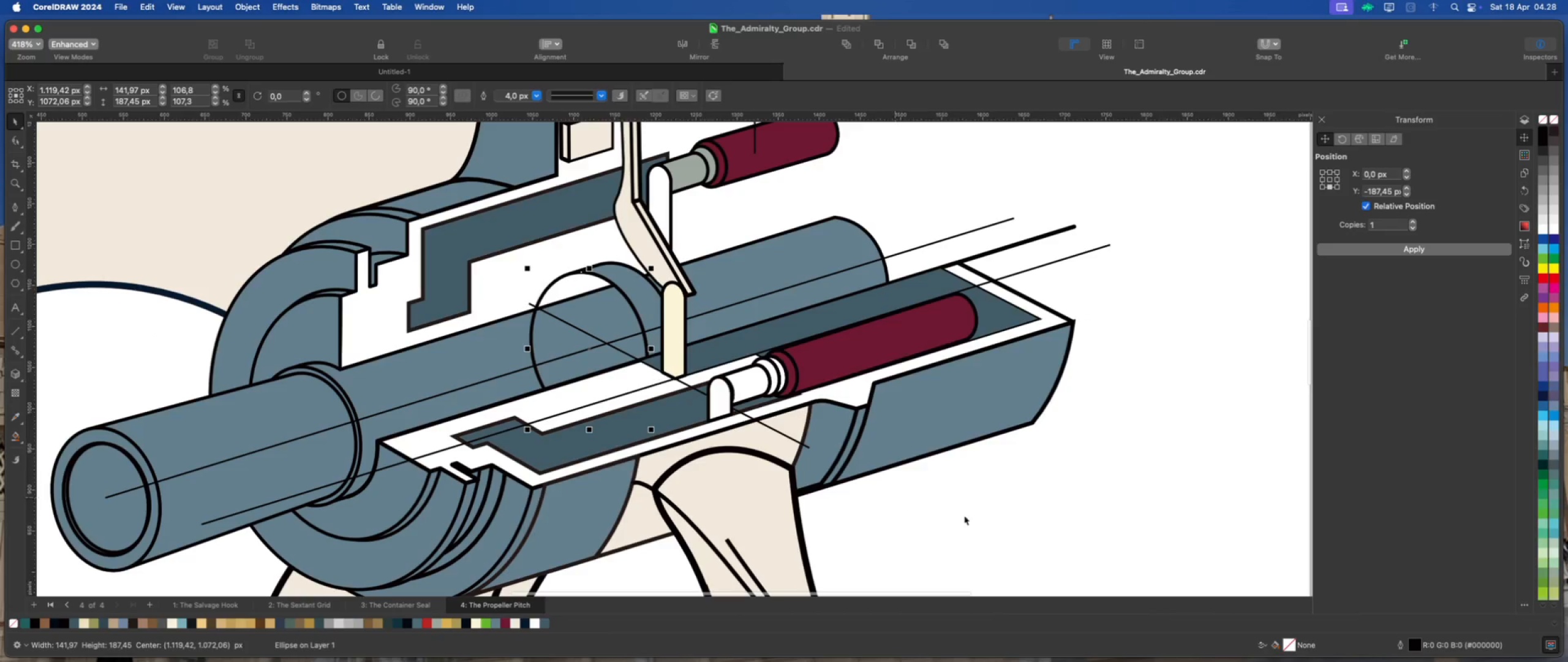 
left_click([995, 517])
 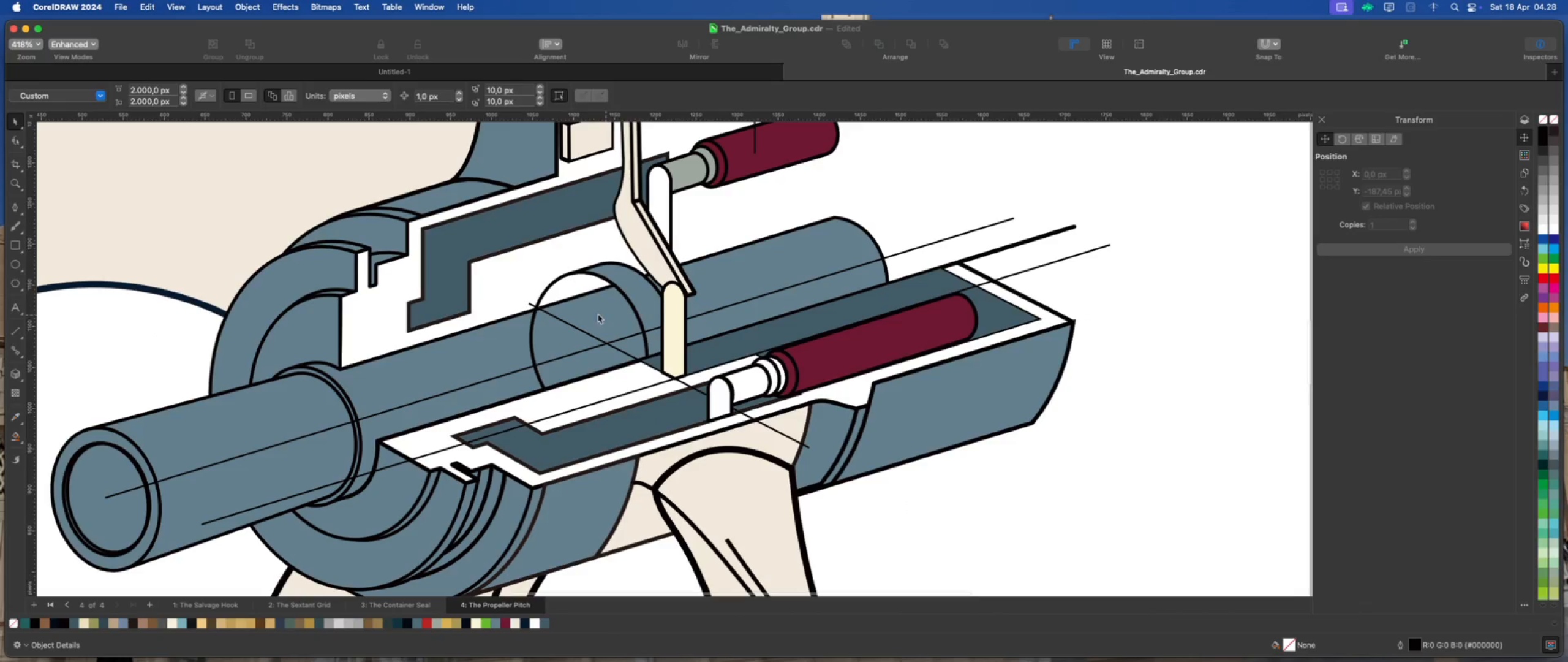 
scroll: coordinate [576, 311], scroll_direction: up, amount: 2.0
 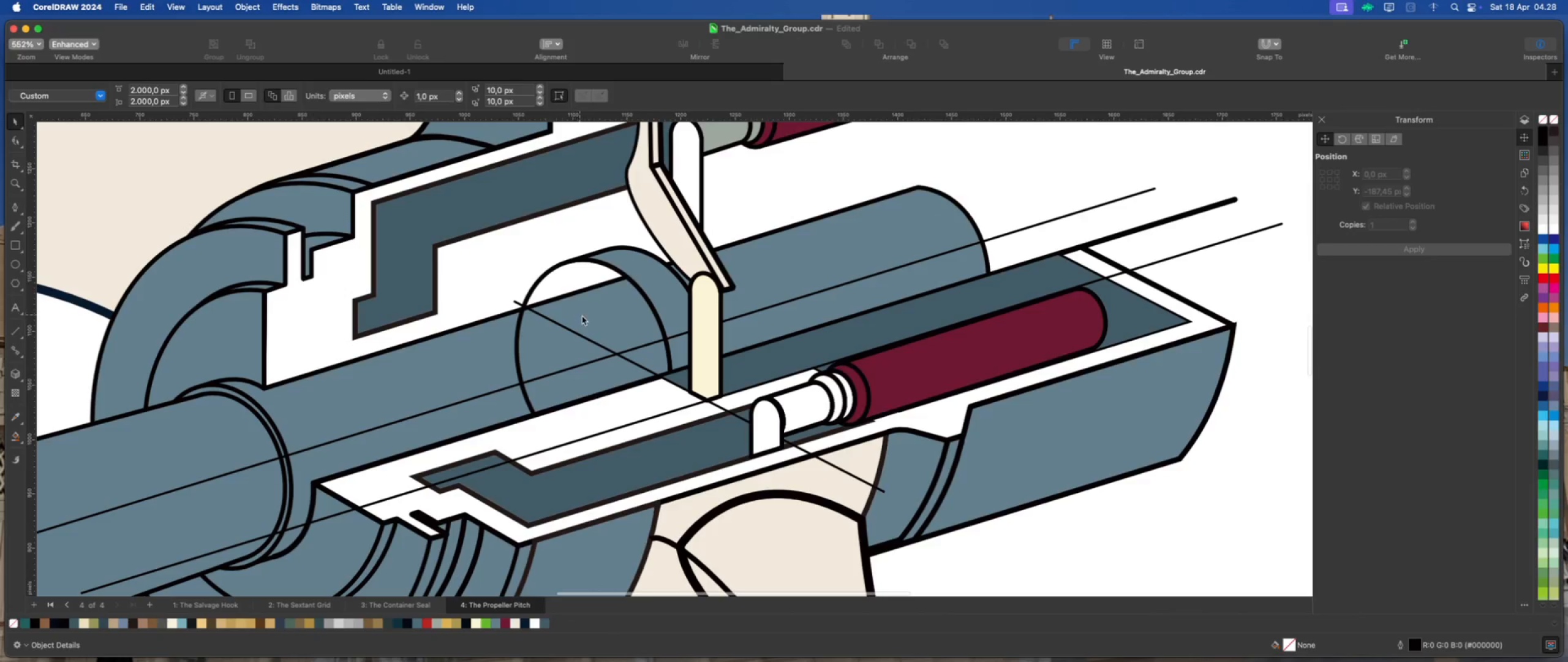 
left_click([582, 316])
 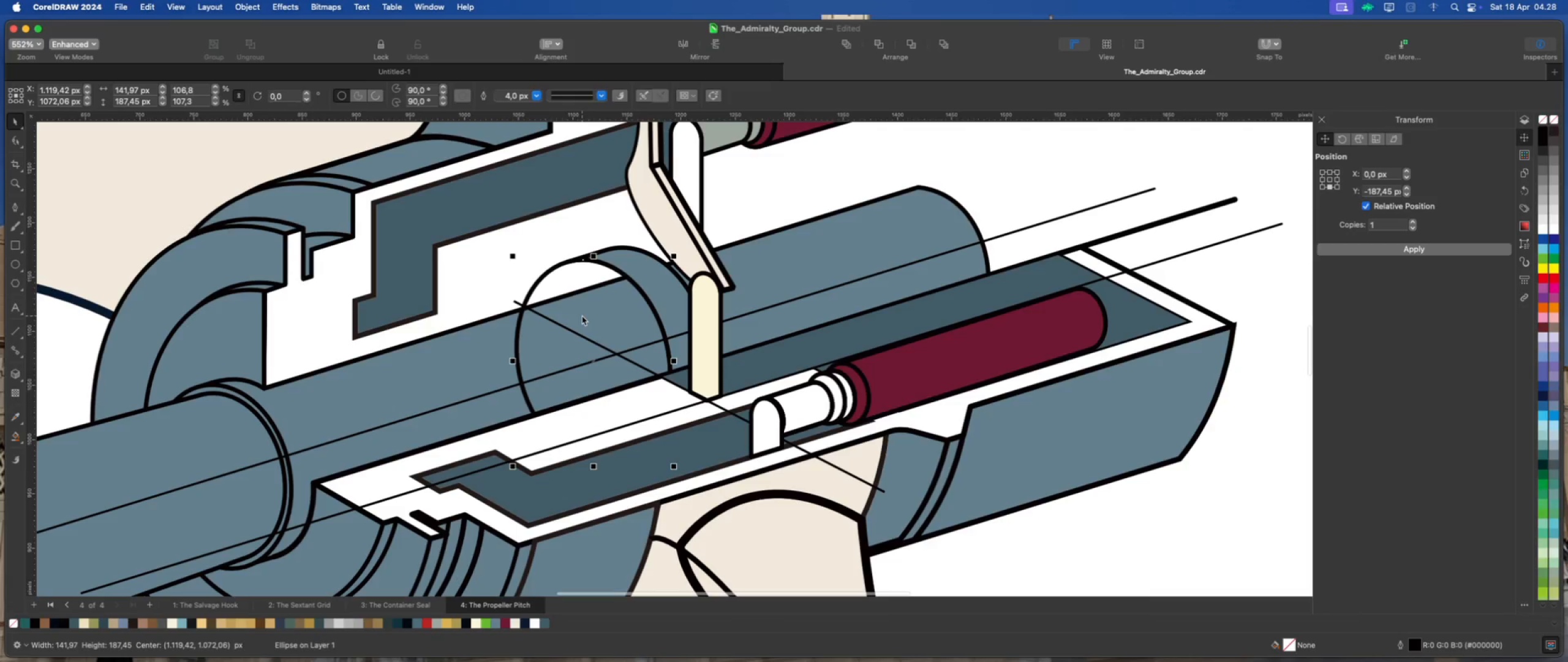 
scroll: coordinate [582, 316], scroll_direction: down, amount: 2.0
 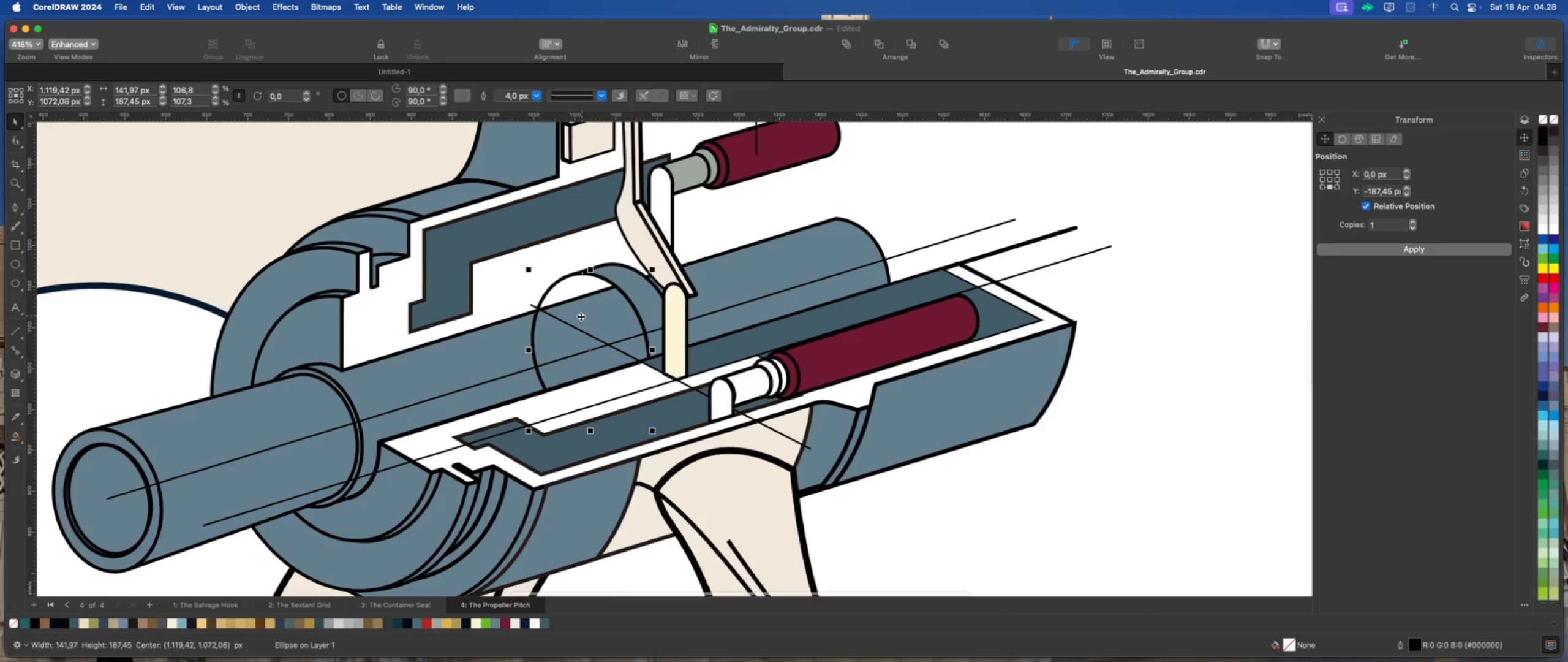 
scroll: coordinate [581, 316], scroll_direction: up, amount: 1.0
 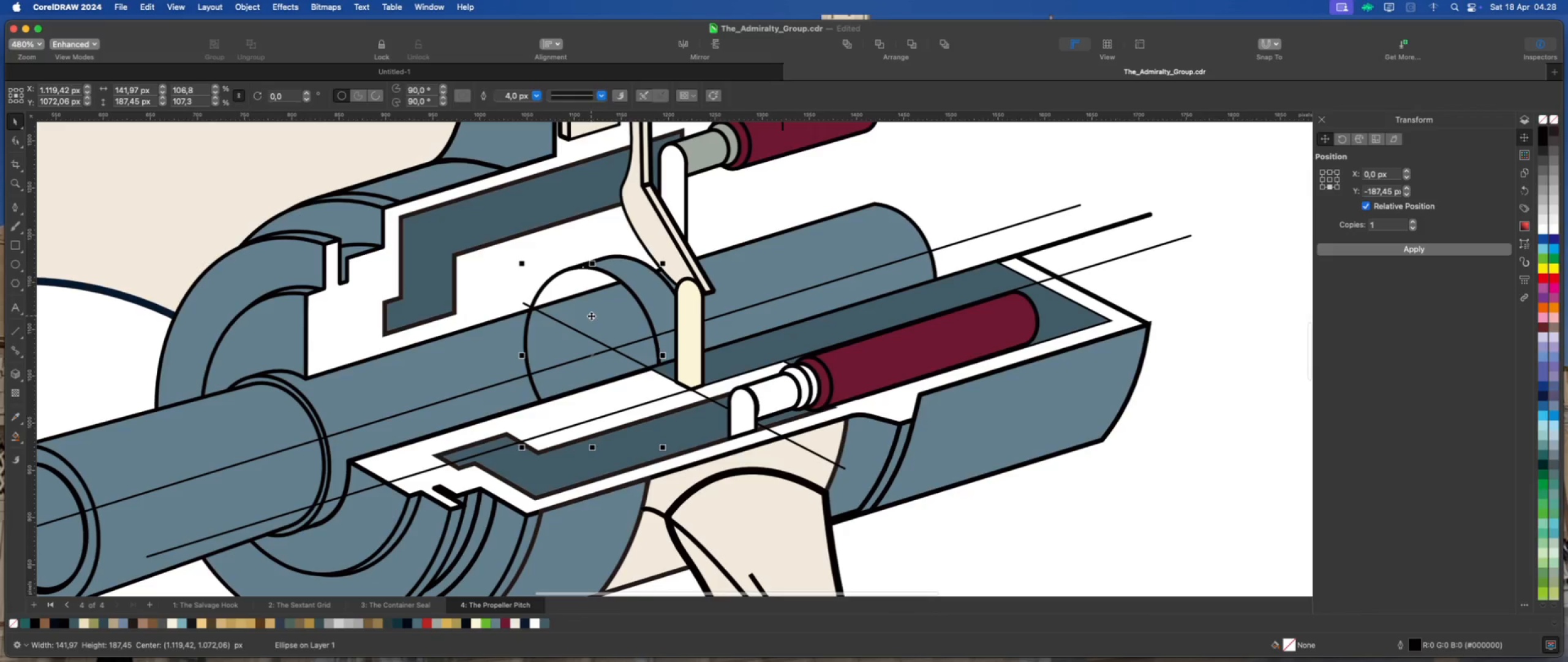 
scroll: coordinate [590, 314], scroll_direction: down, amount: 3.0
 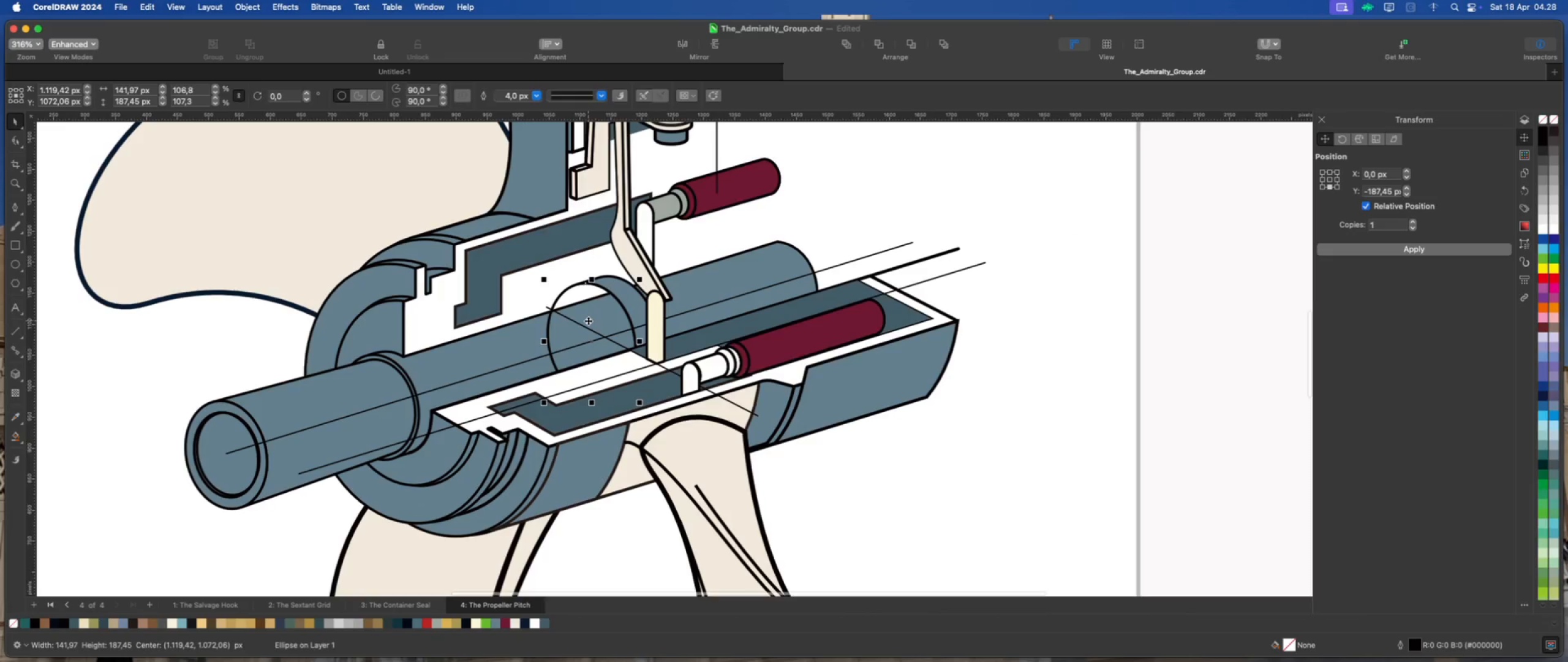 
scroll: coordinate [588, 321], scroll_direction: up, amount: 3.0
 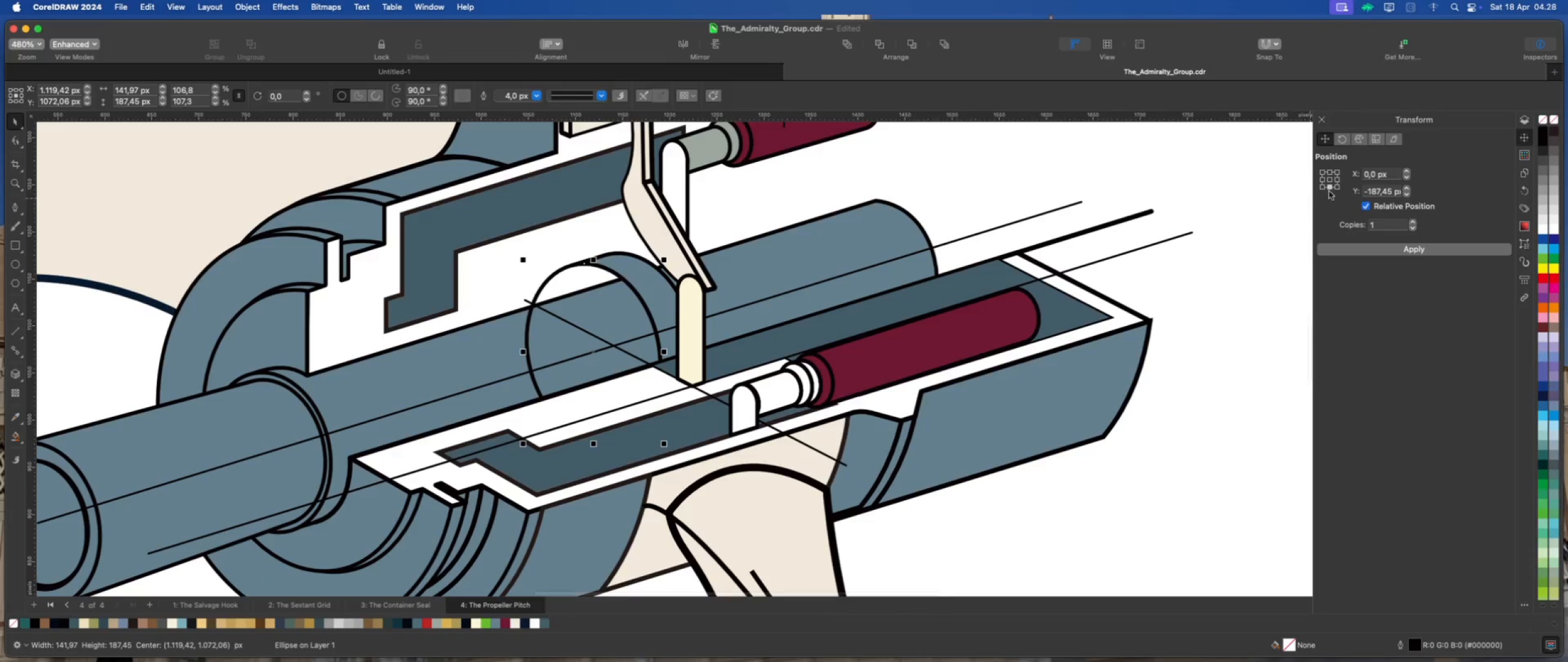 
left_click([1331, 181])
 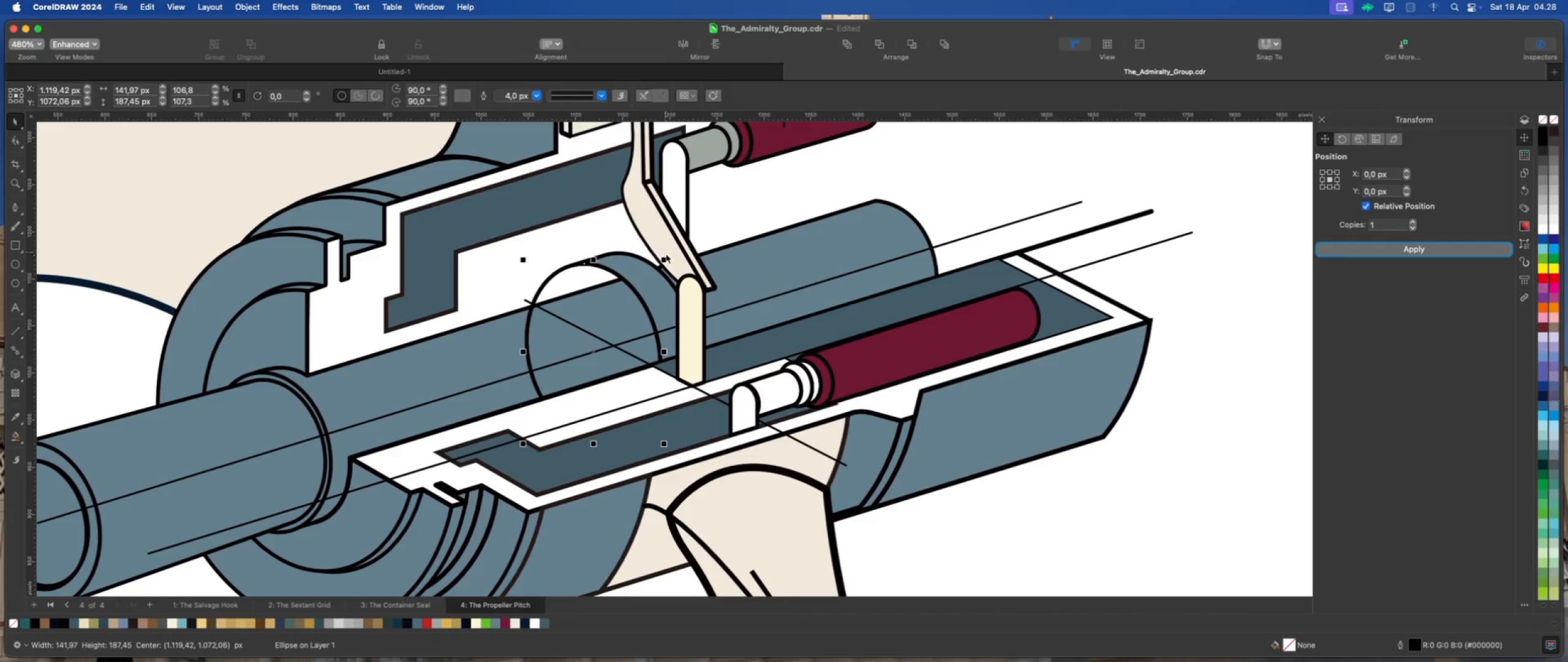 
left_click_drag(start_coordinate=[666, 261], to_coordinate=[647, 273])
 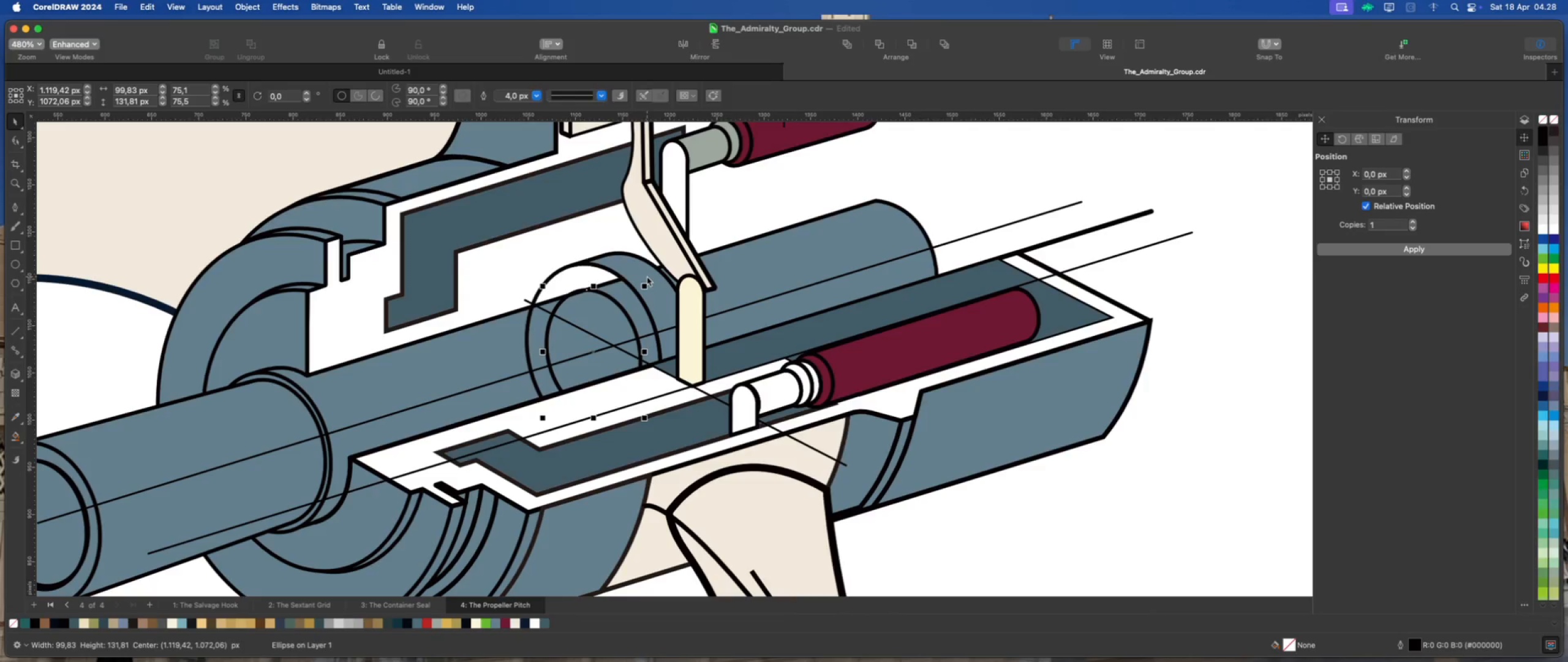 
hold_key(key=ShiftLeft, duration=6.47)
 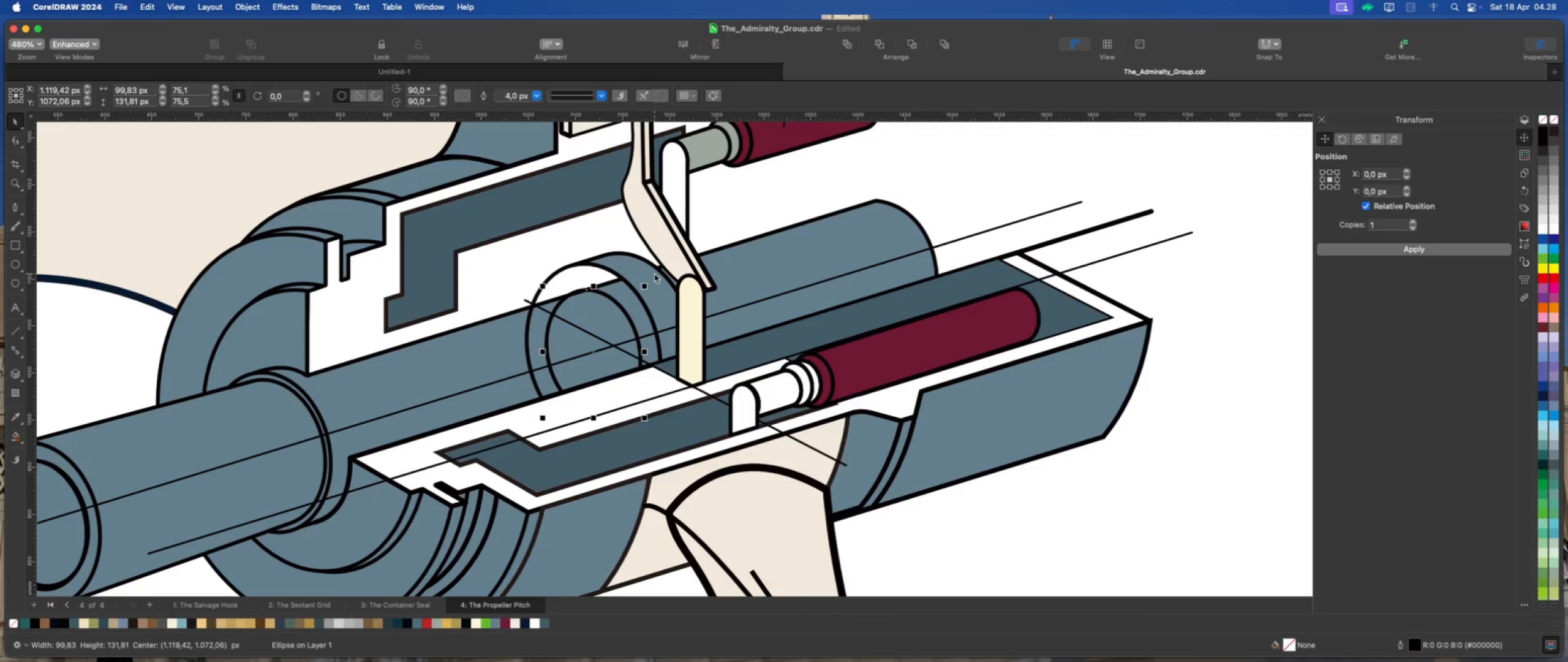 
scroll: coordinate [636, 302], scroll_direction: up, amount: 8.0
 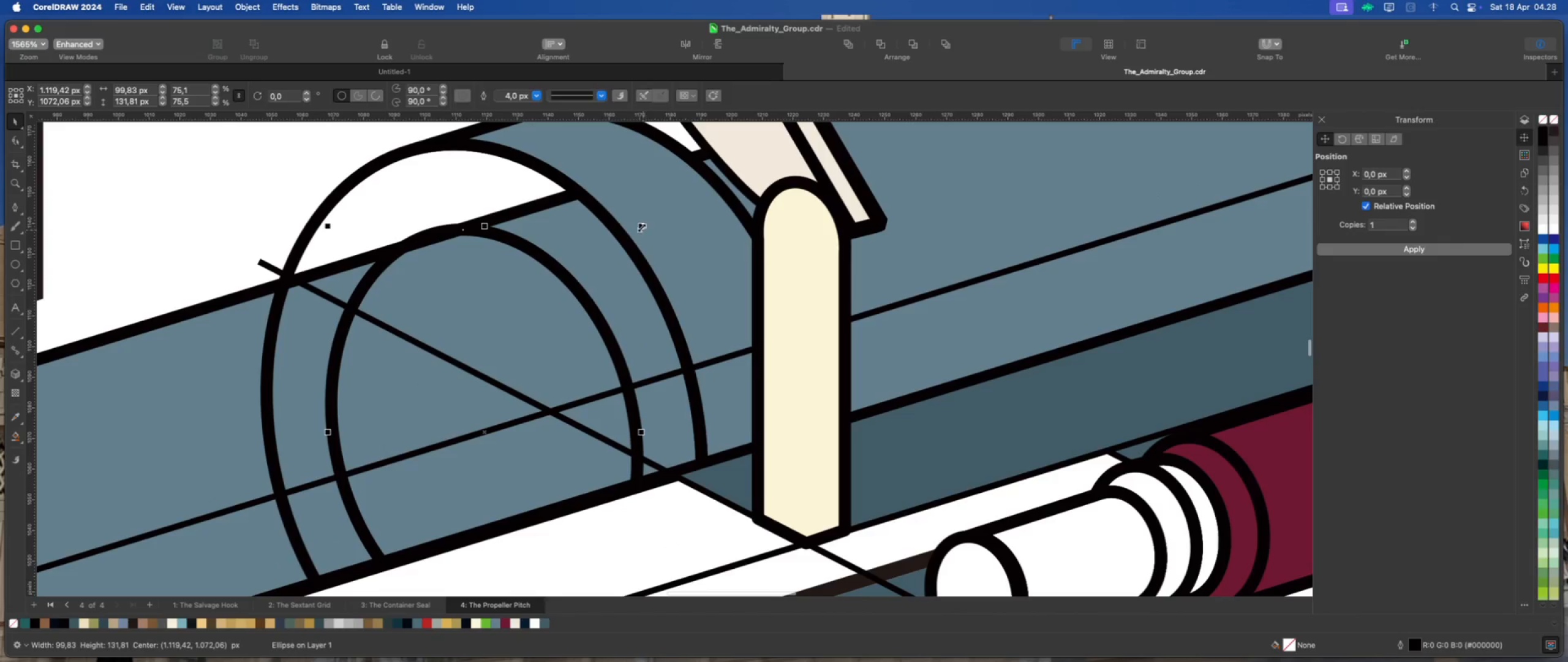 
left_click_drag(start_coordinate=[641, 227], to_coordinate=[636, 230])
 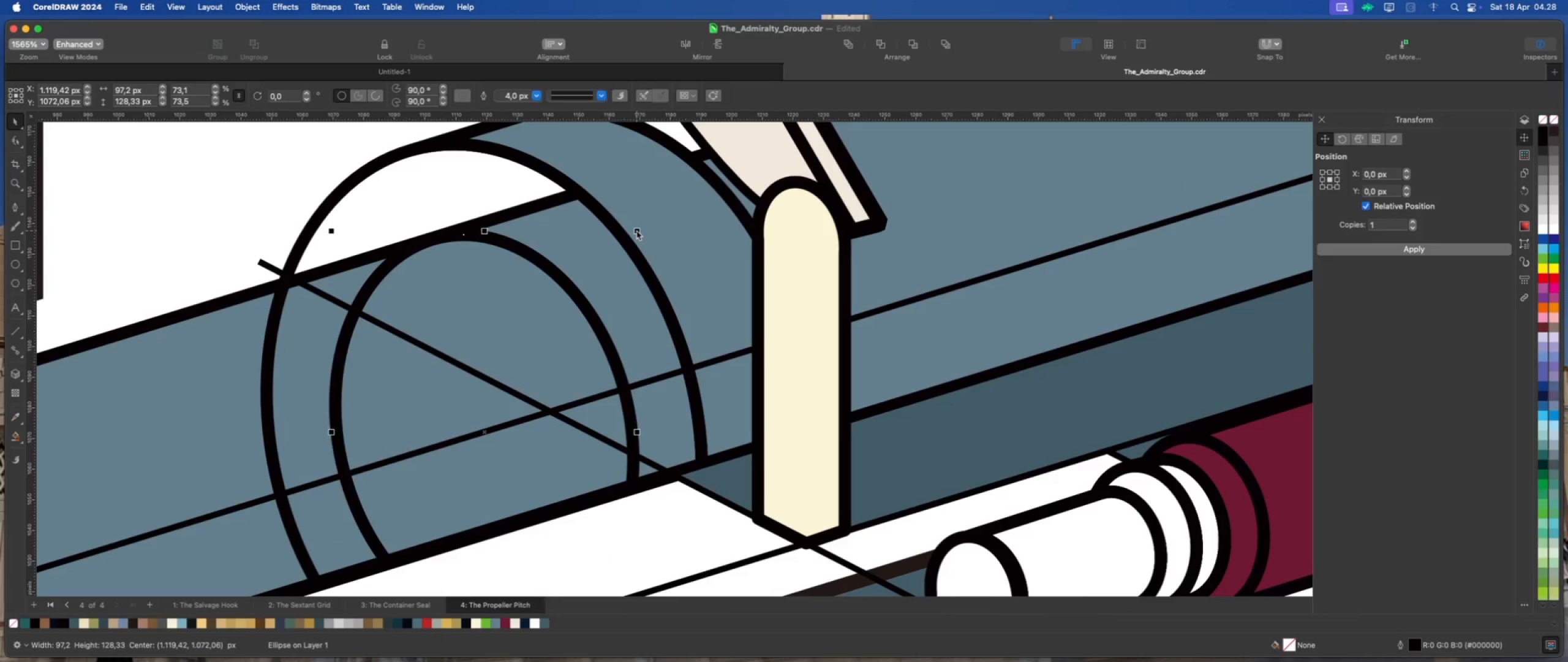 
hold_key(key=ShiftLeft, duration=1.3)
 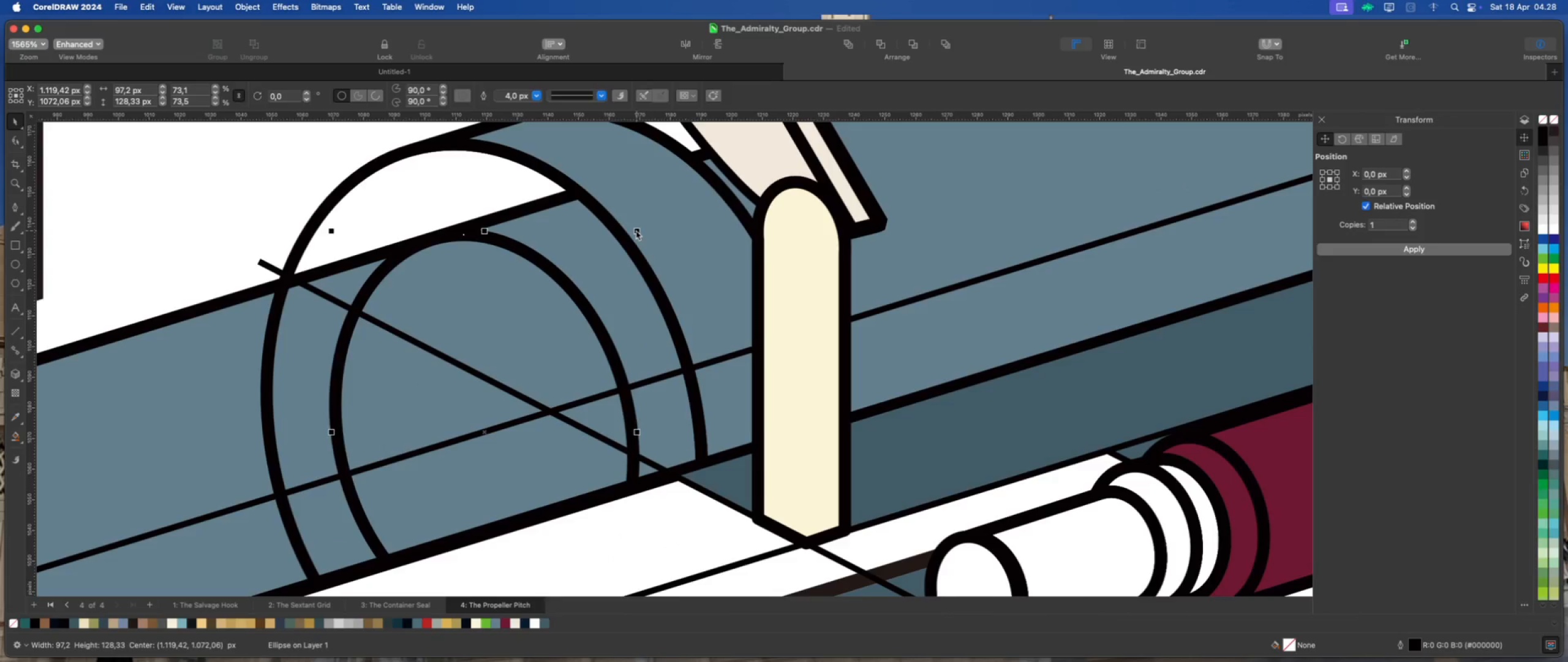 
scroll: coordinate [626, 232], scroll_direction: down, amount: 8.0
 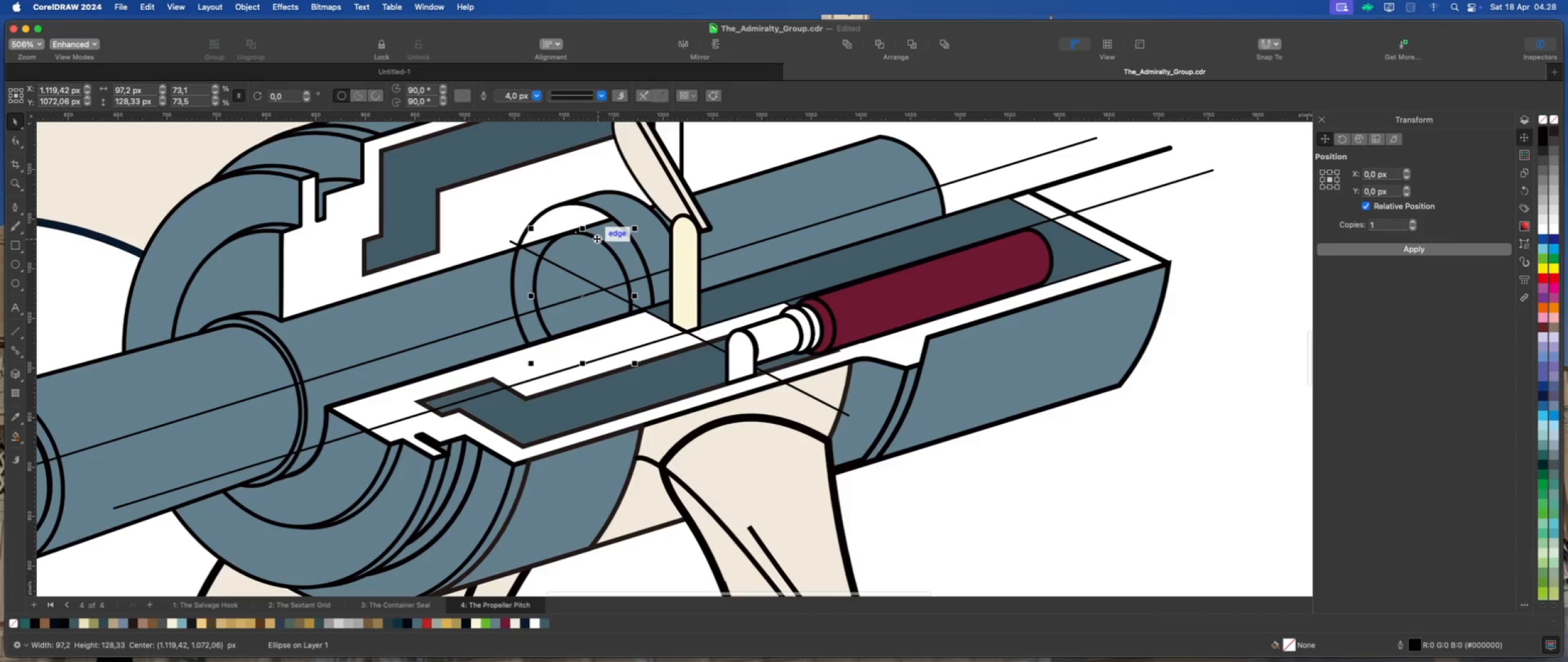 
hold_key(key=ShiftLeft, duration=0.72)
left_click([582, 210])
 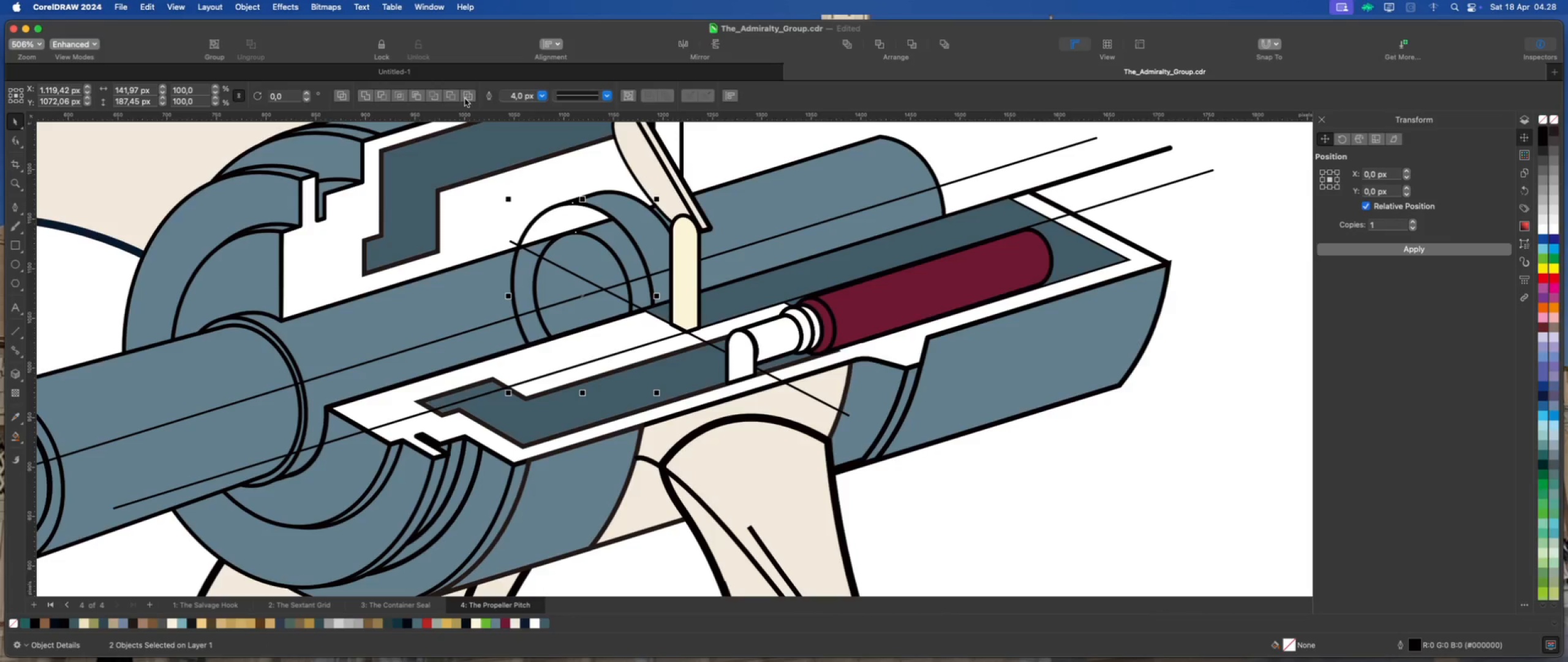 
left_click([451, 97])
 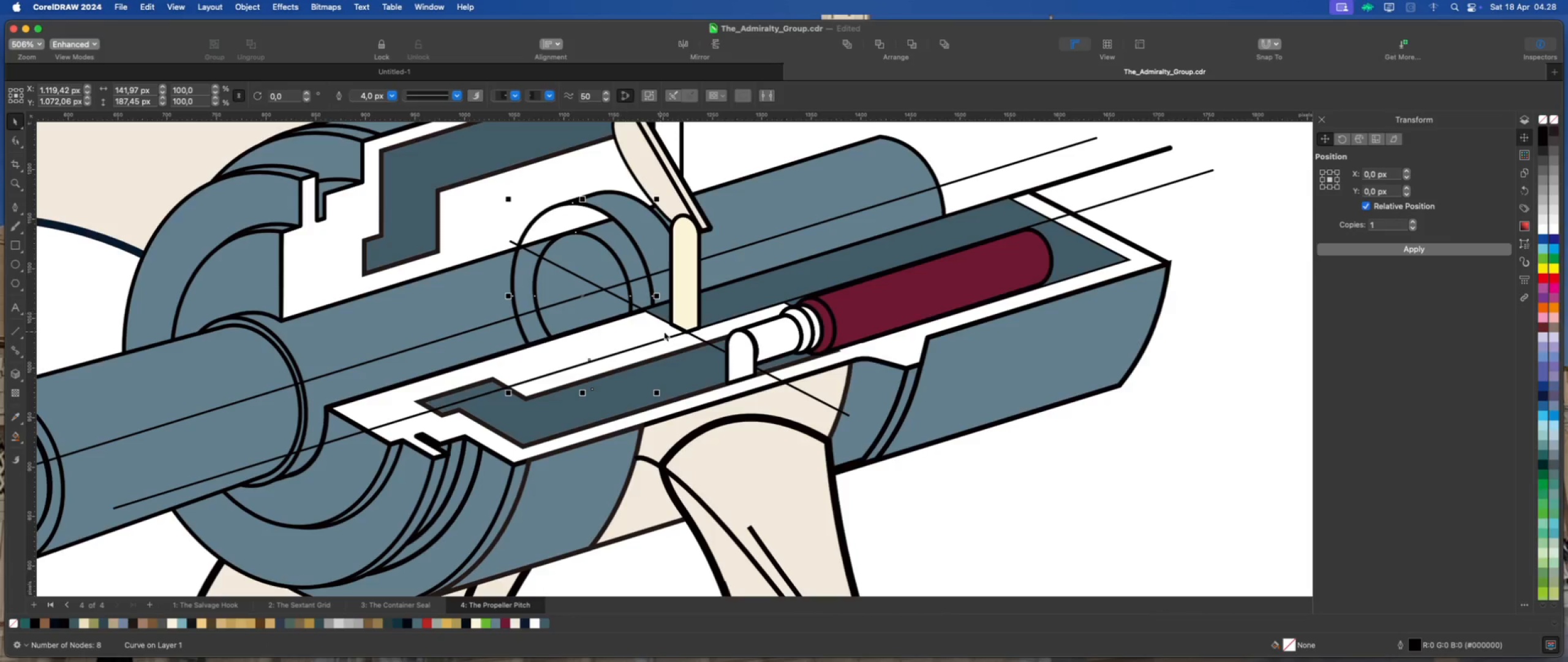 
left_click([674, 326])
 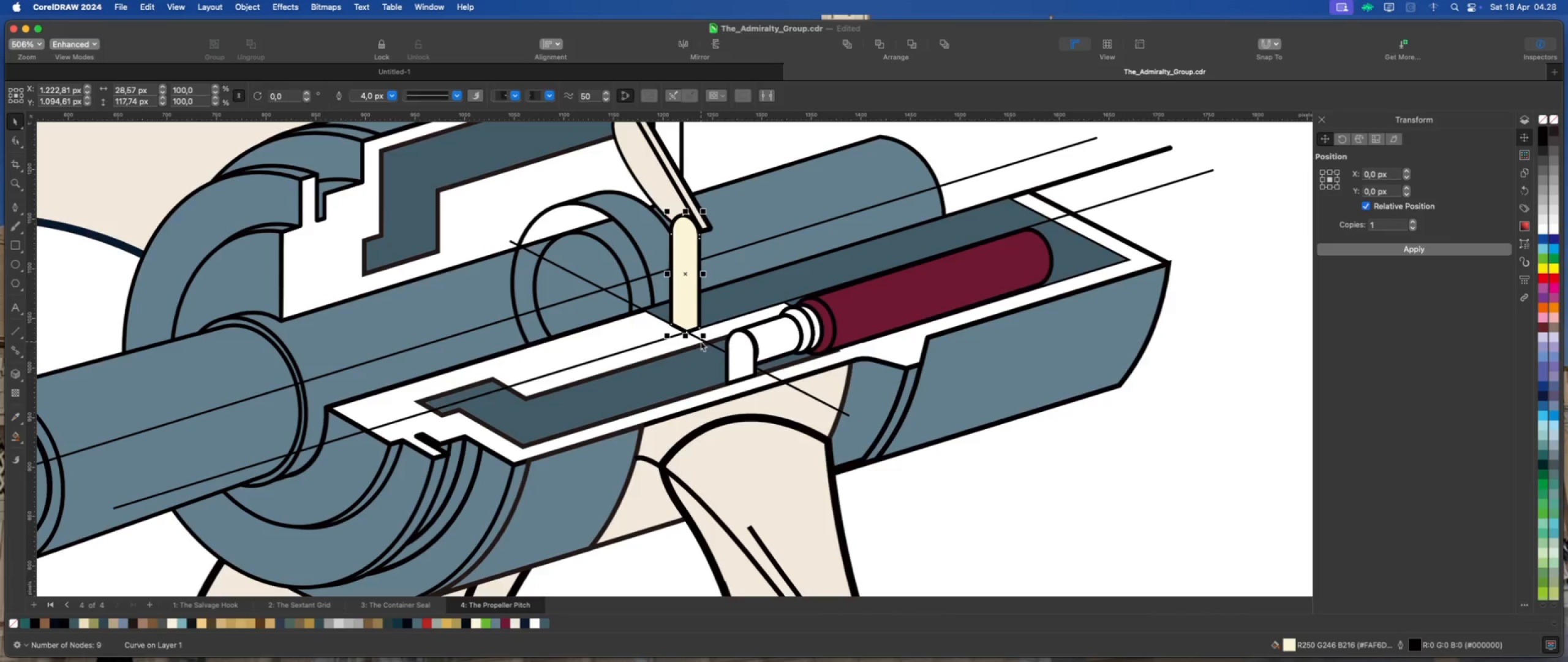 
left_click_drag(start_coordinate=[703, 341], to_coordinate=[797, 298])
 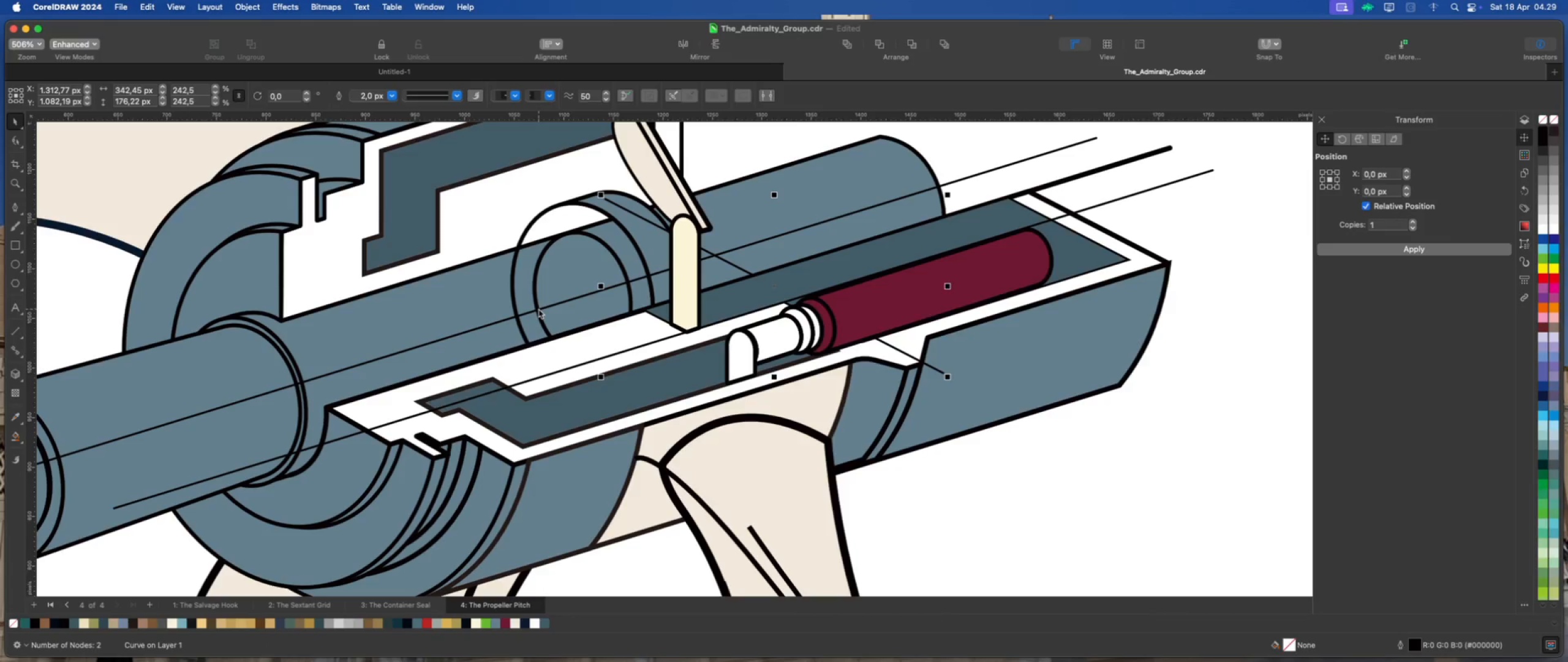 
scroll: coordinate [541, 308], scroll_direction: down, amount: 2.0
 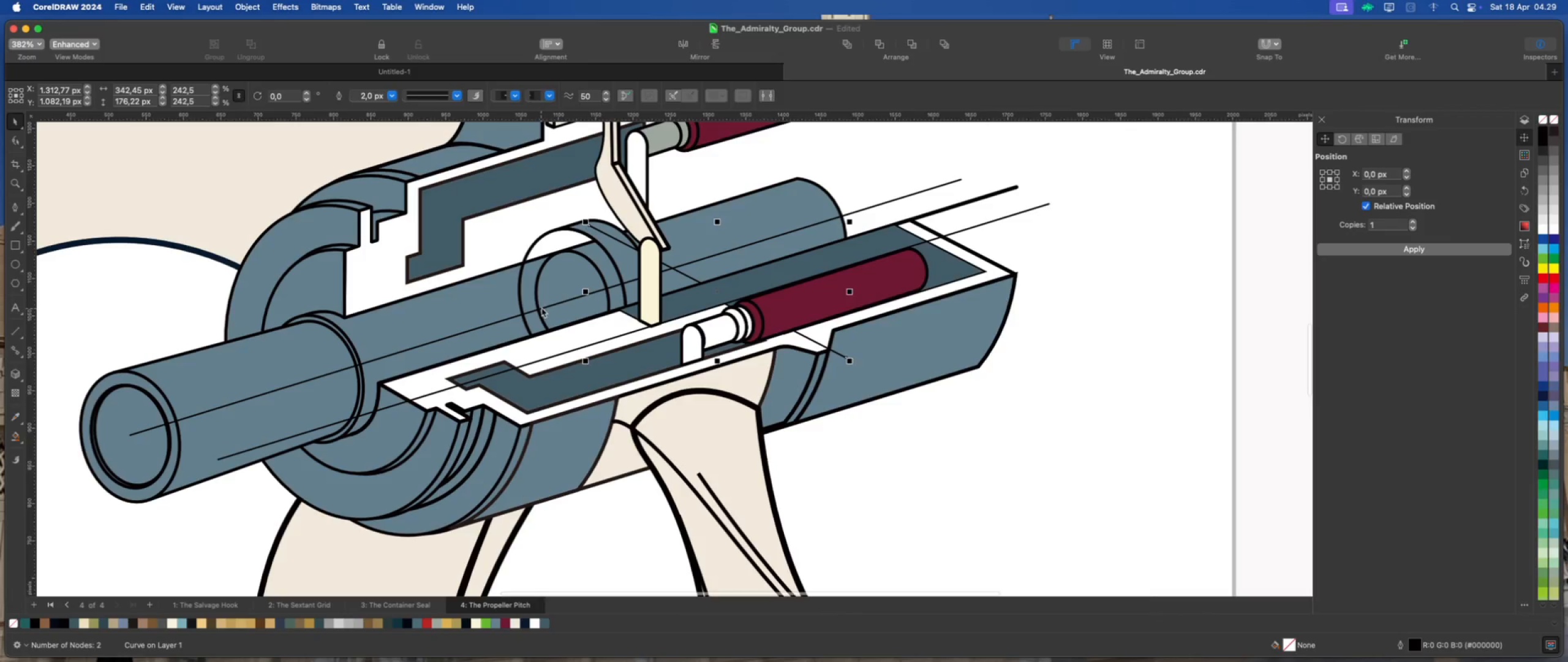 
scroll: coordinate [532, 303], scroll_direction: up, amount: 2.0
 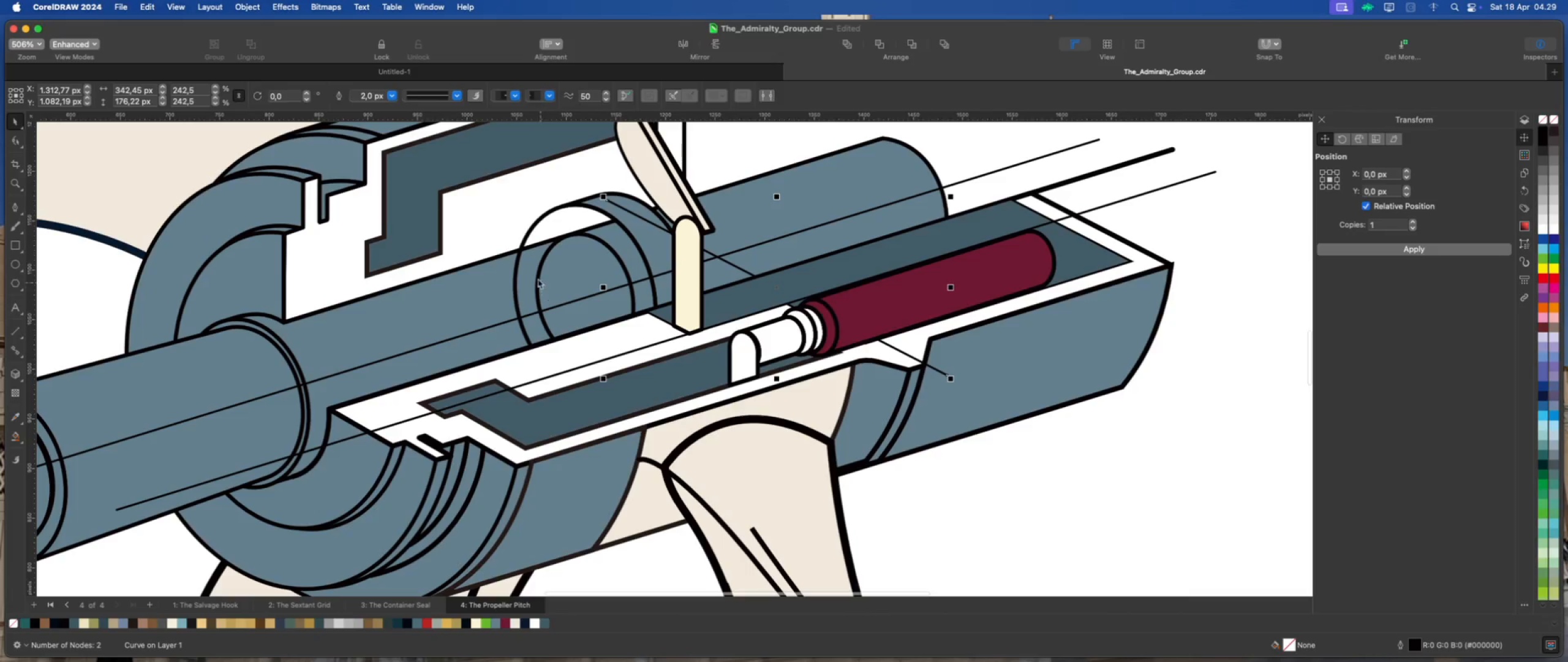 
left_click([535, 275])
 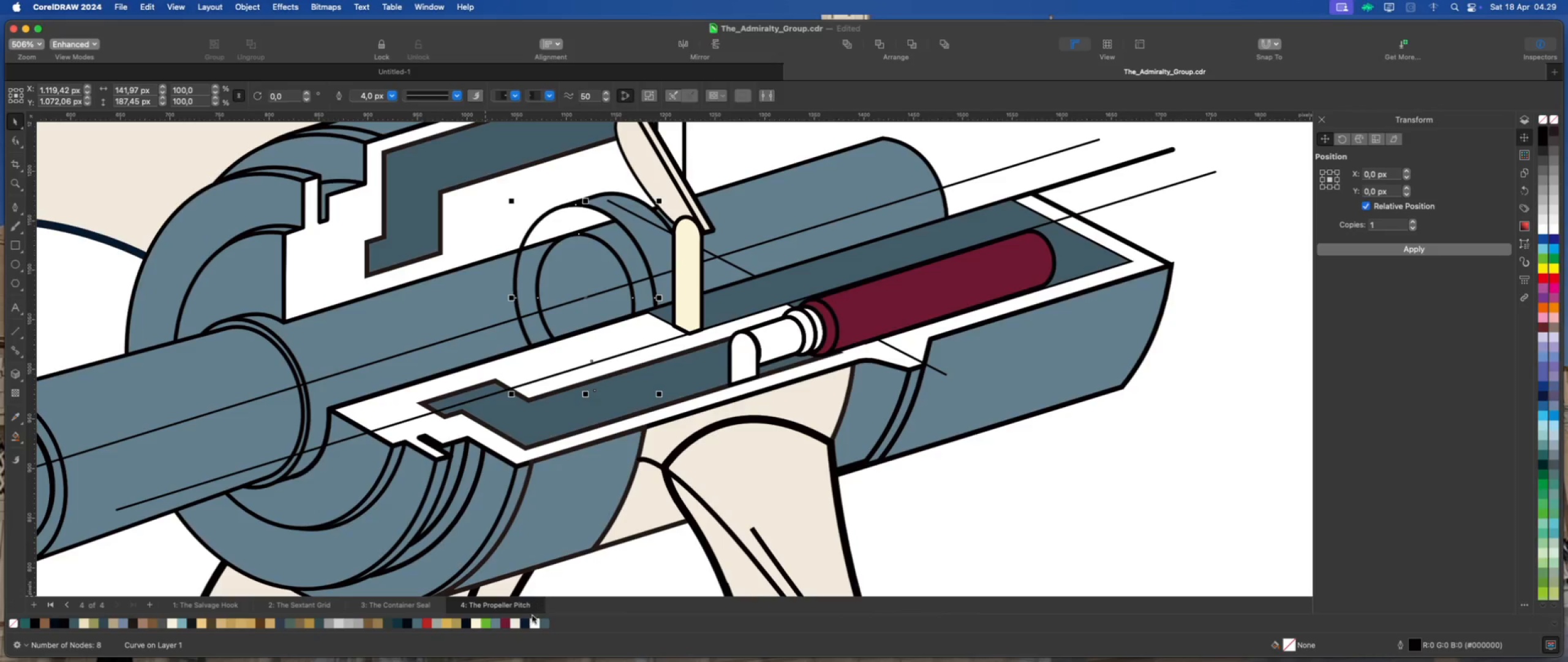 
left_click([497, 623])
 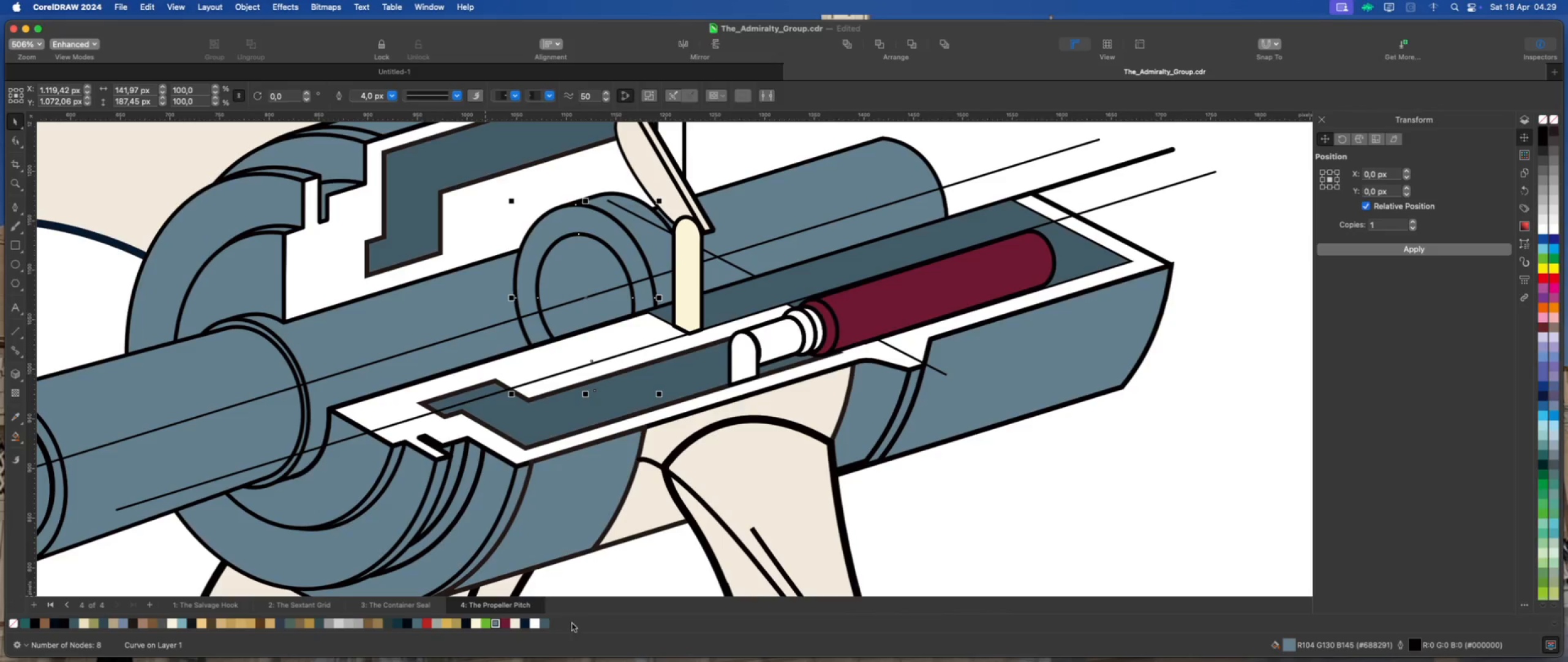 
left_click([546, 625])
 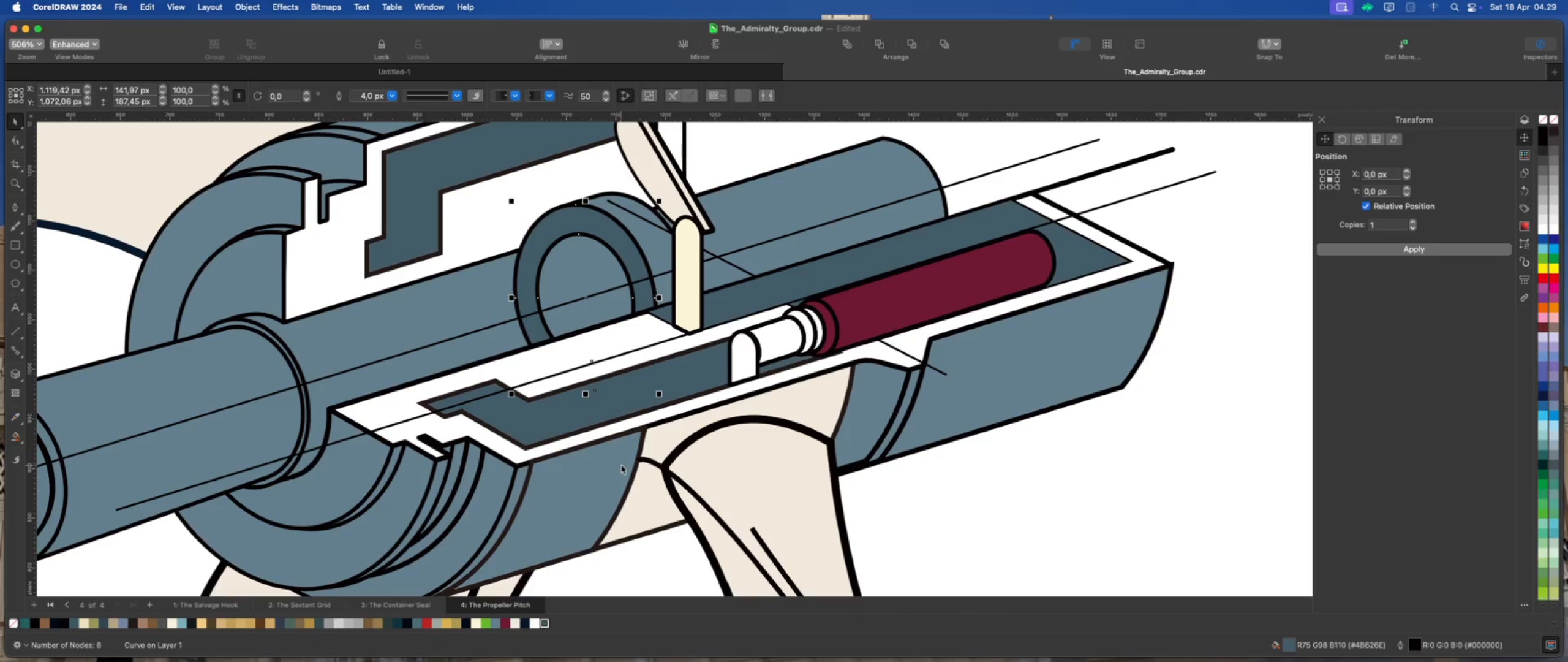 
scroll: coordinate [633, 374], scroll_direction: down, amount: 2.0
 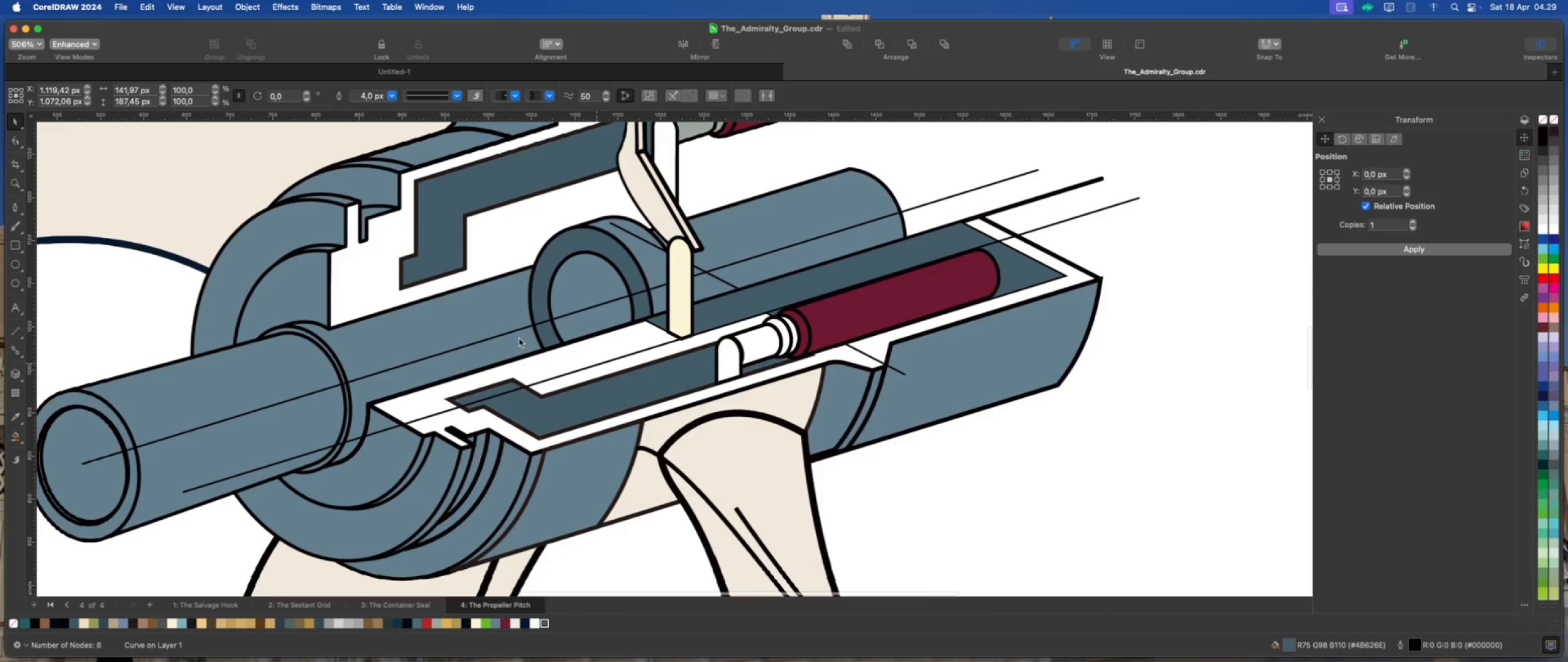 
scroll: coordinate [484, 311], scroll_direction: up, amount: 3.0
 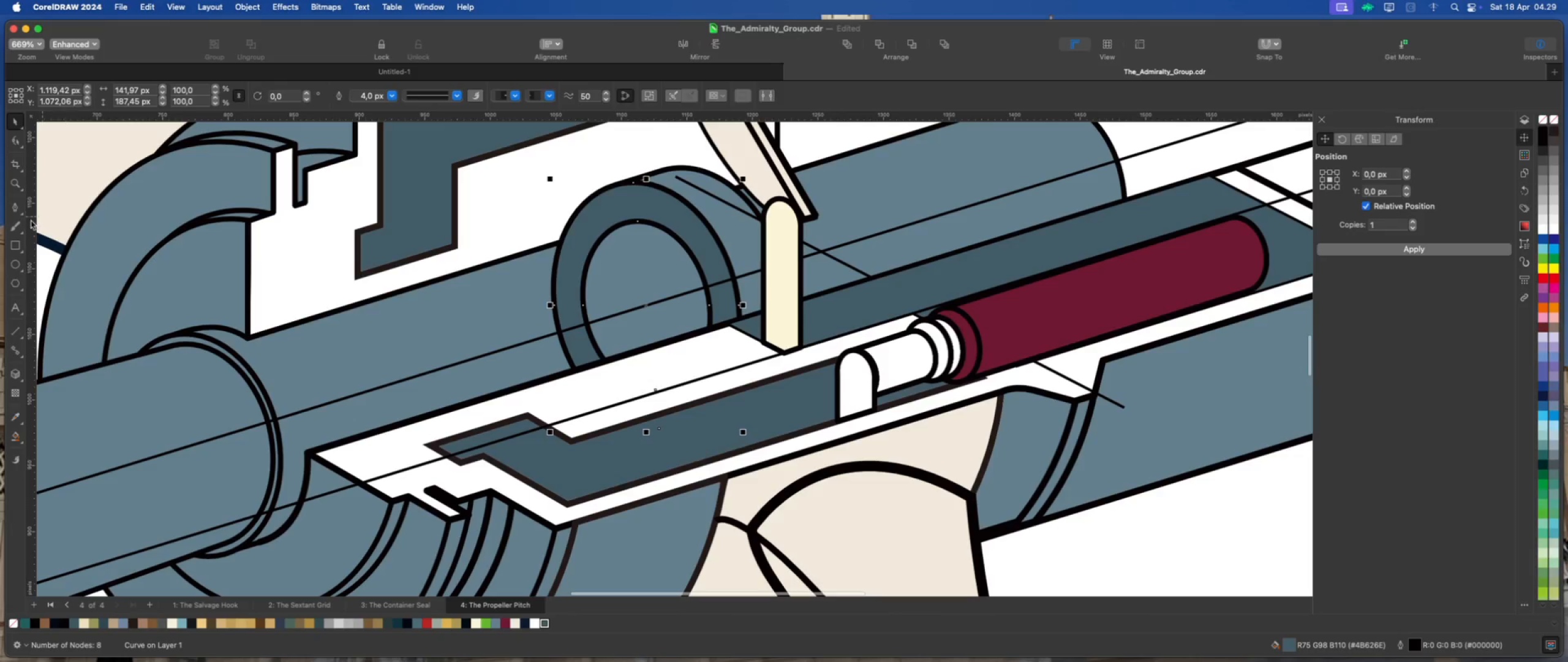 
left_click([16, 210])
 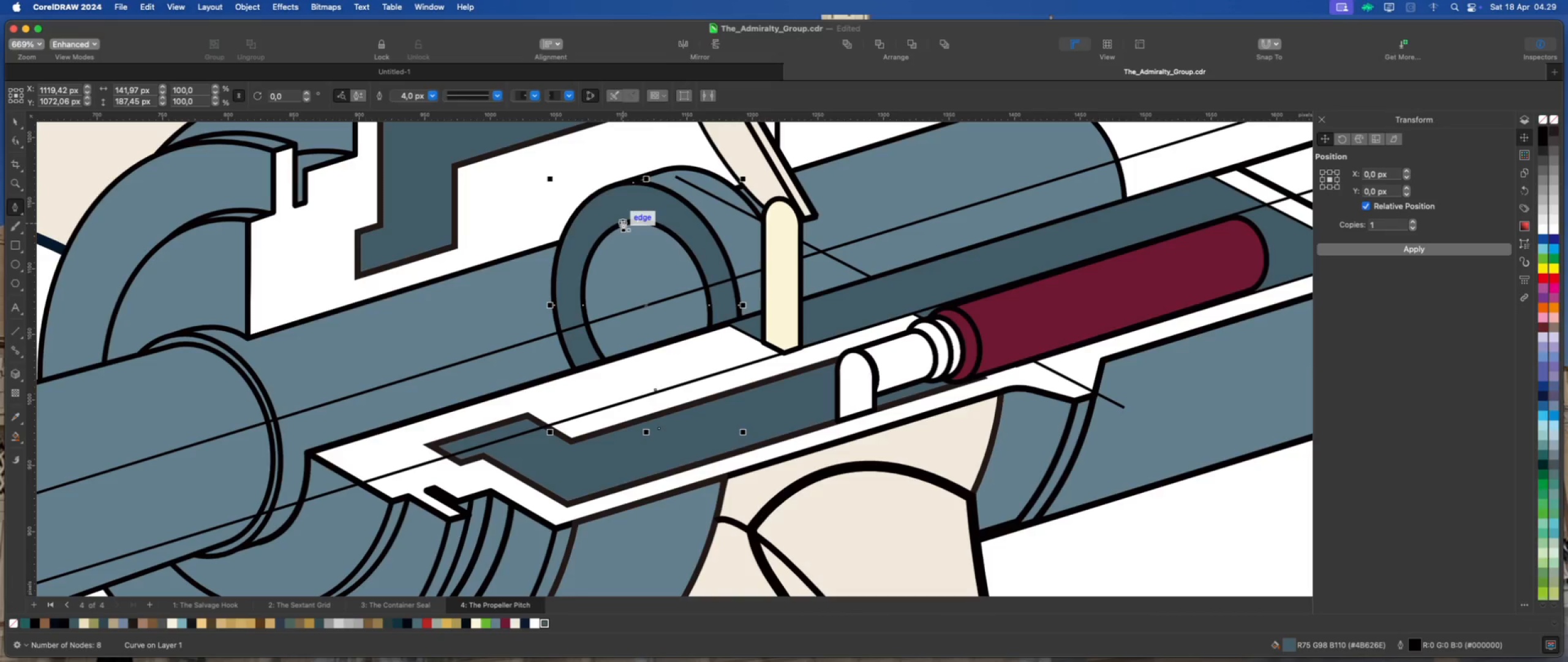 
left_click([624, 221])
 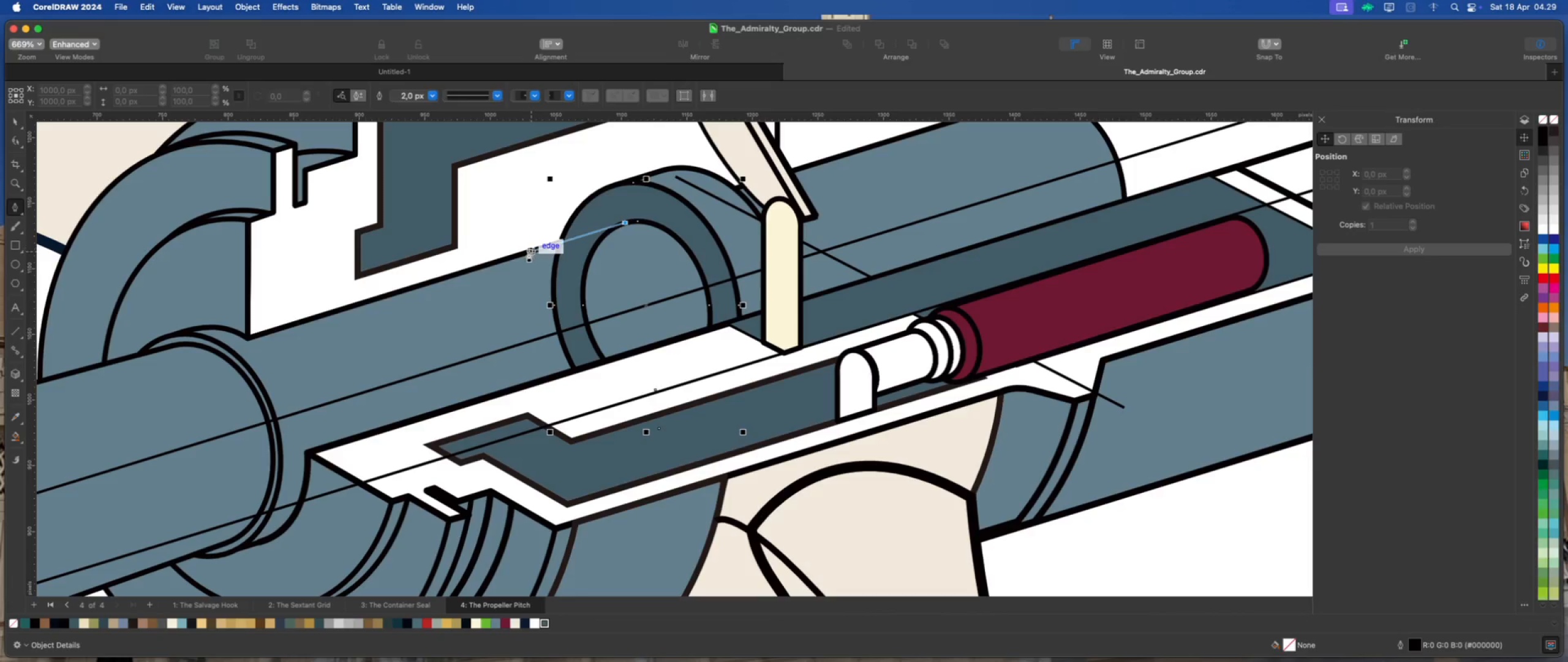 
left_click([529, 251])
 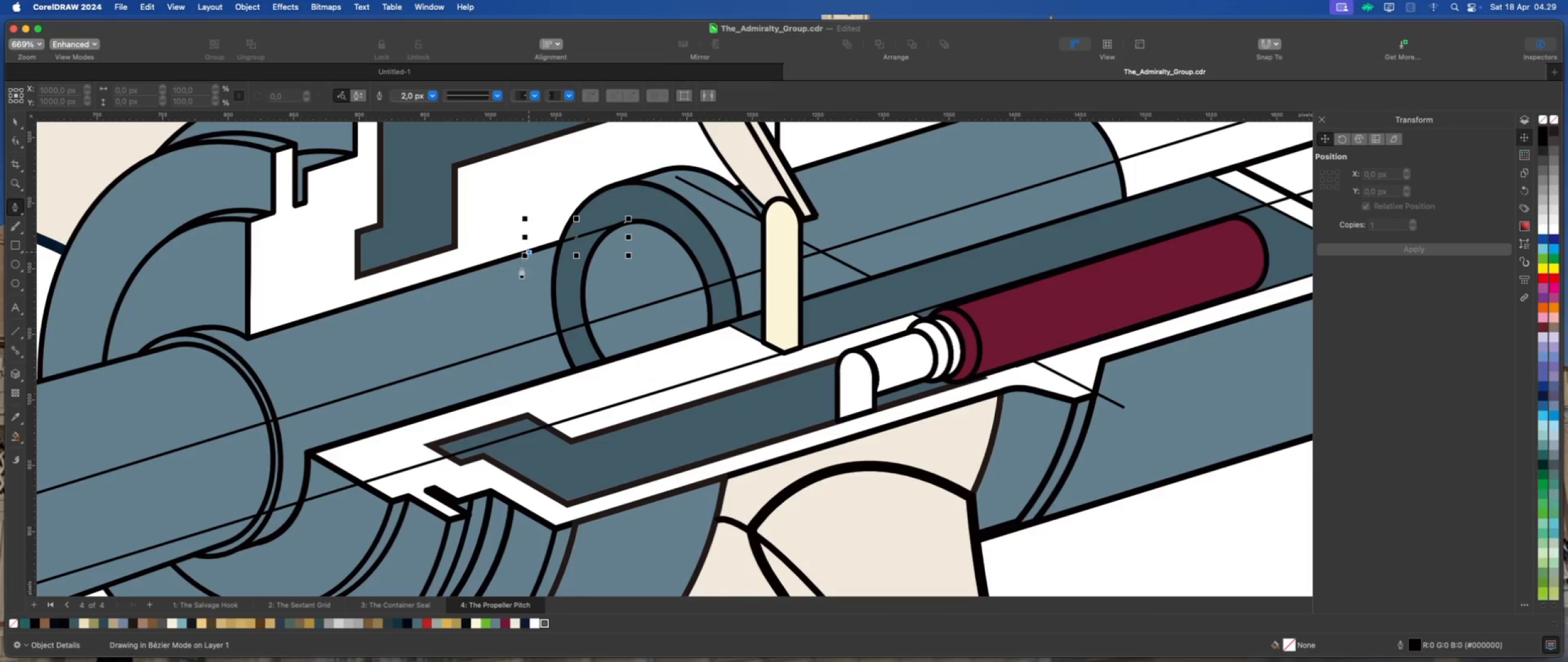 
scroll: coordinate [521, 275], scroll_direction: down, amount: 2.0
 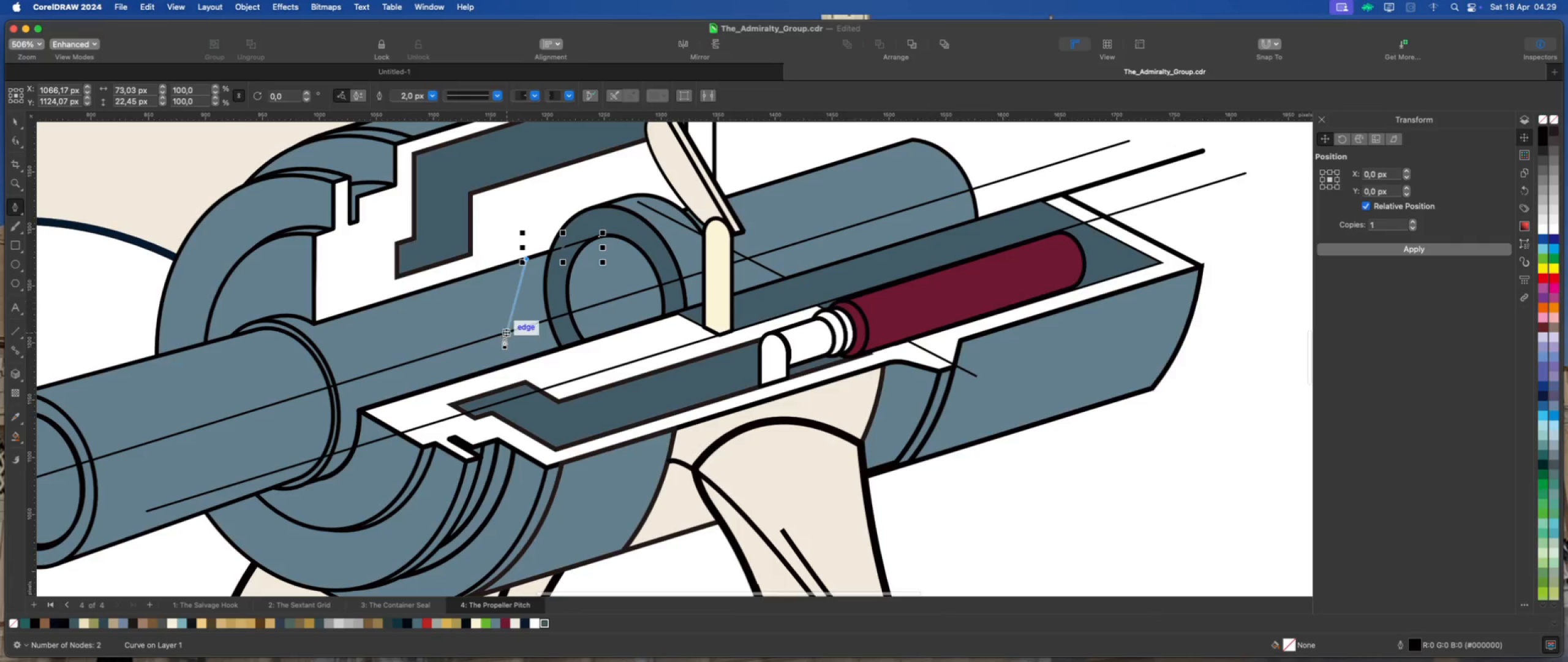 
left_click([504, 341])
 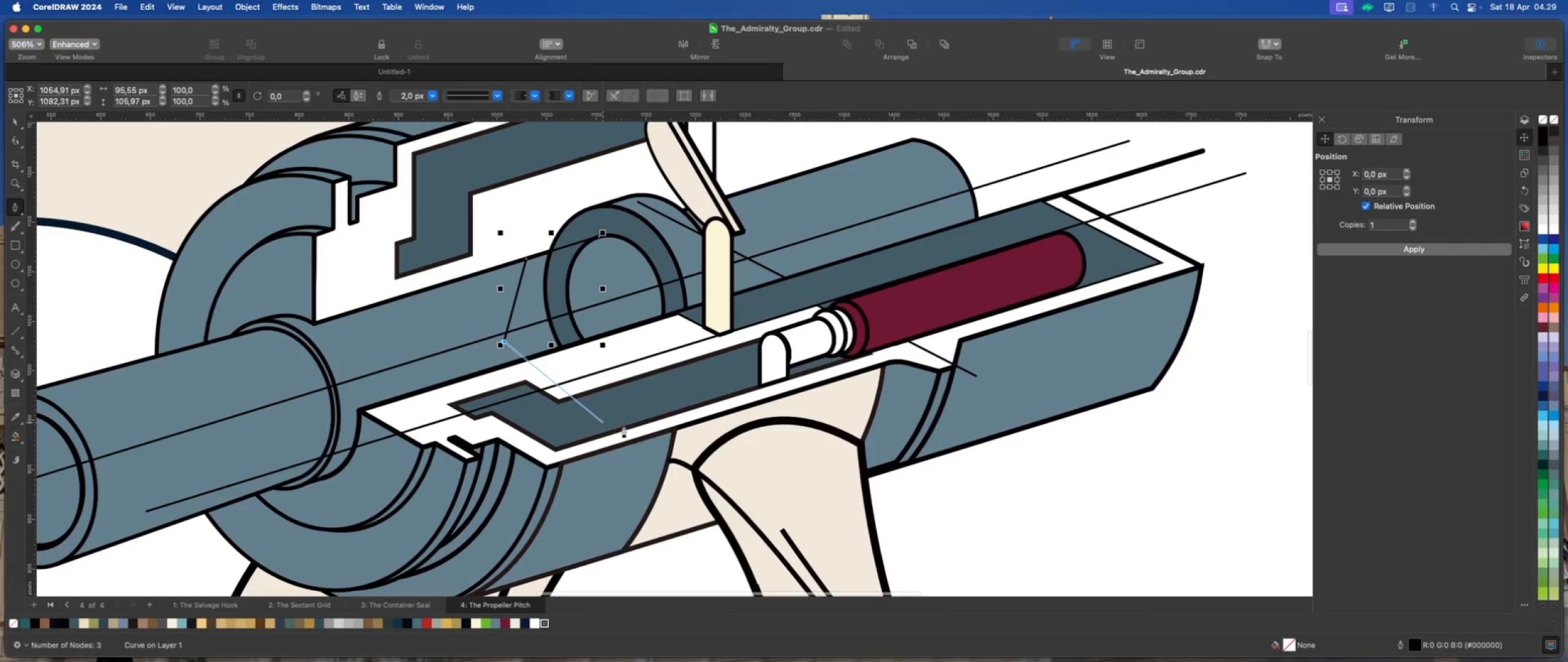 
left_click([627, 427])
 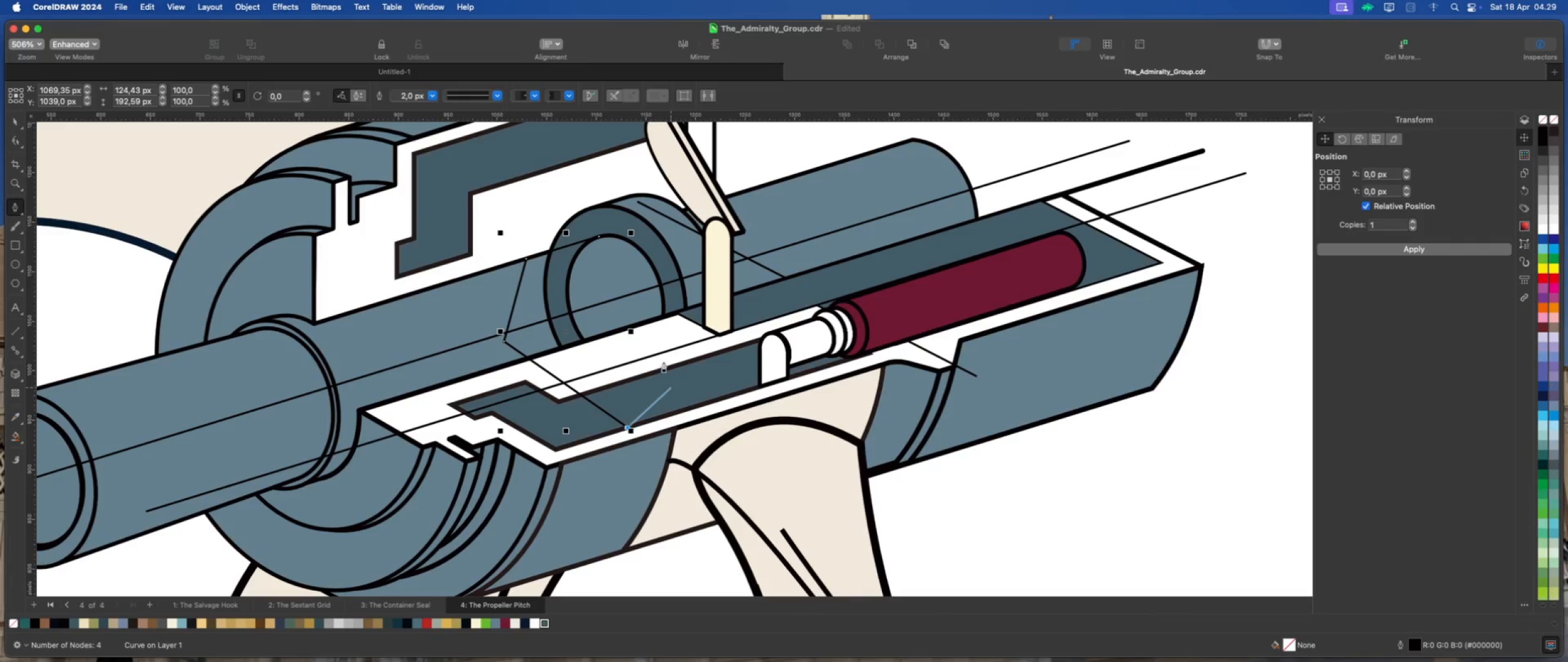 
left_click([675, 367])
 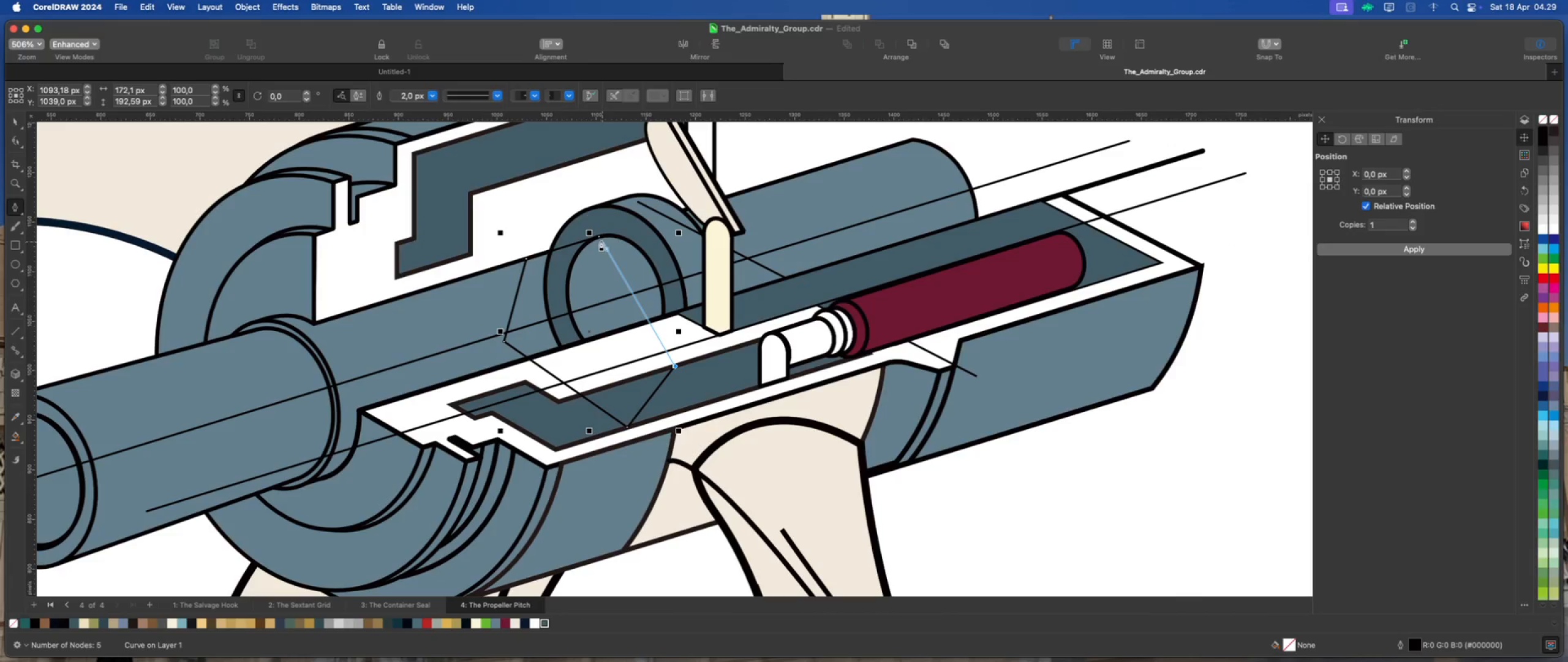 
left_click([598, 236])
 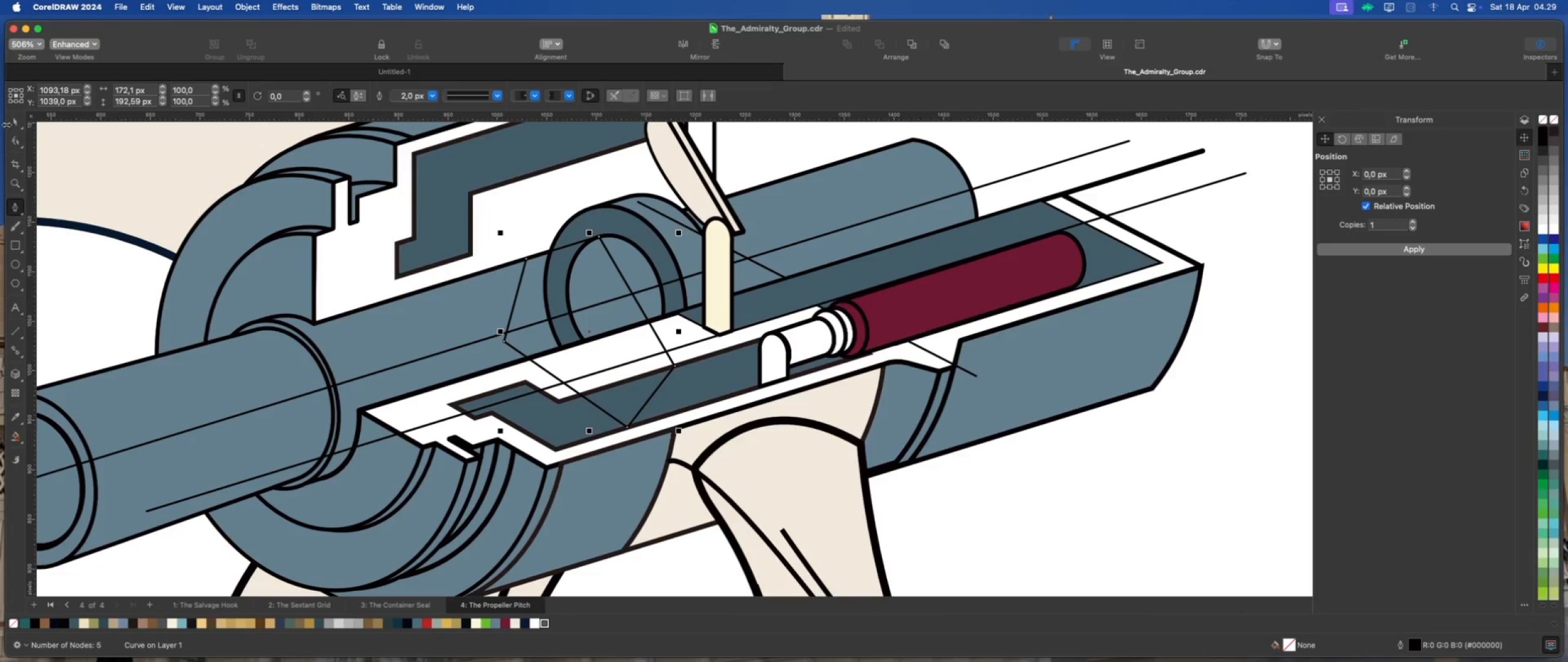 
left_click([15, 123])
 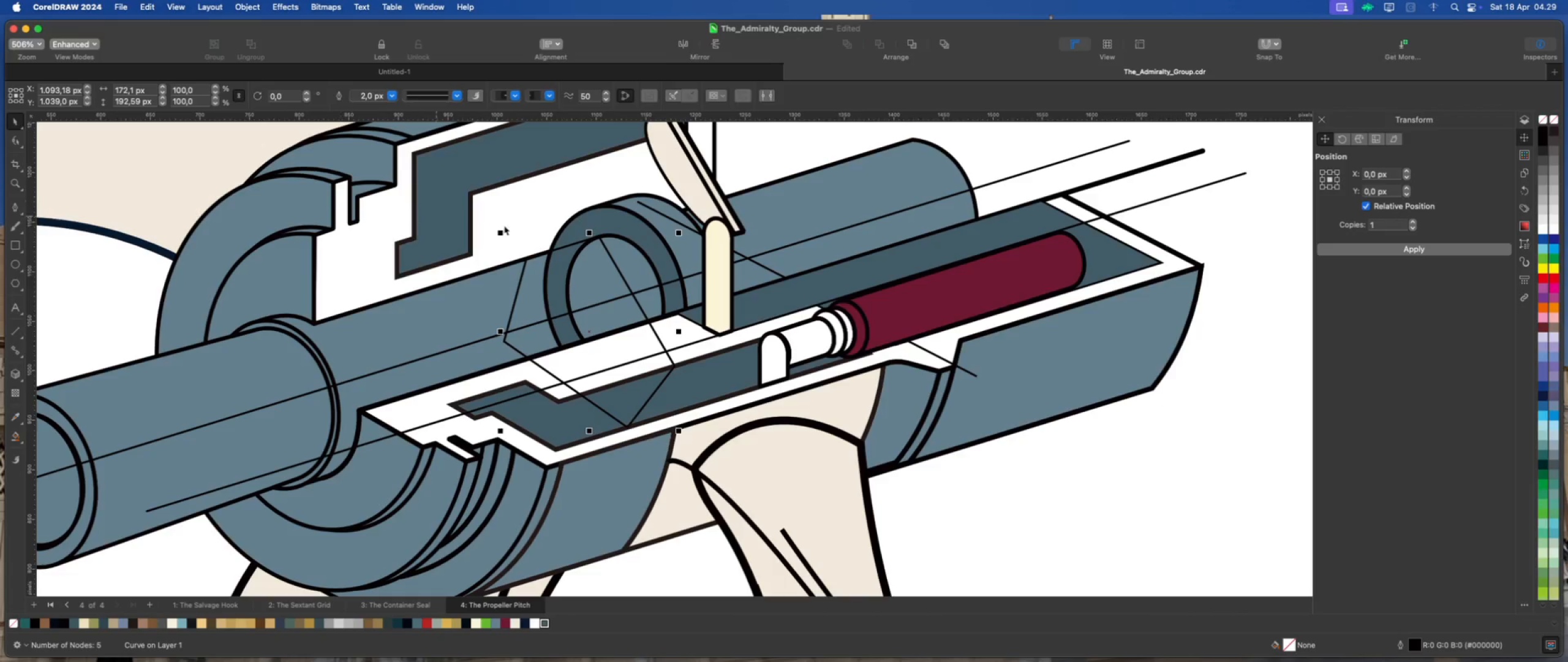 
hold_key(key=ShiftLeft, duration=0.72)
left_click([621, 223])
 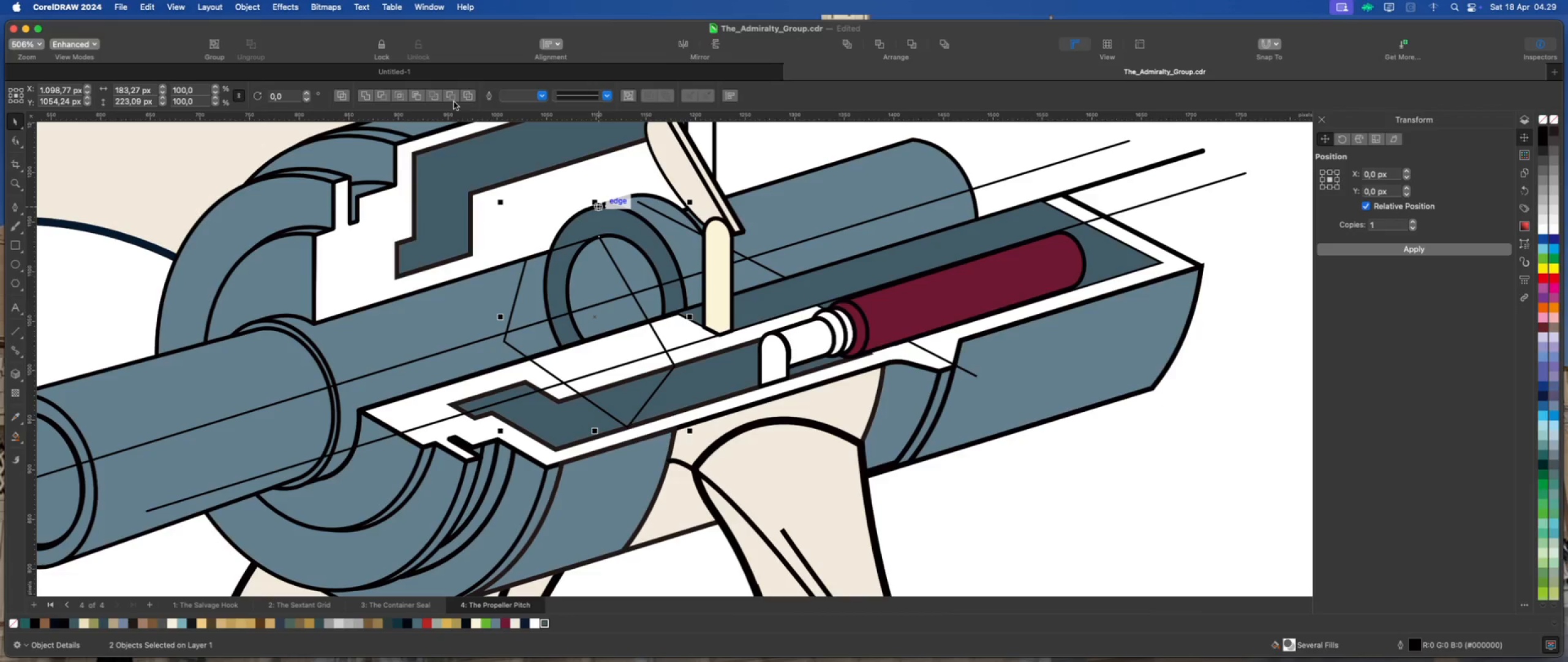 
left_click([450, 96])
 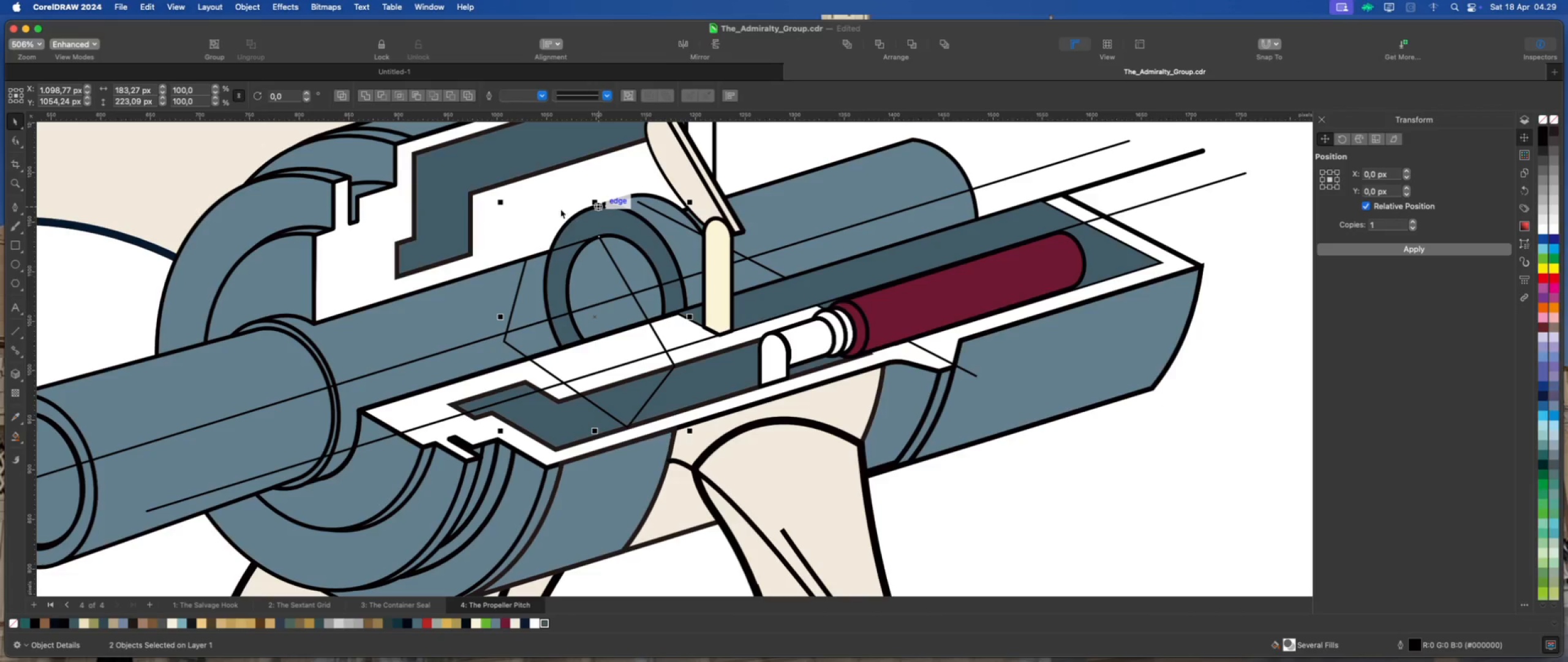 
left_click([556, 206])
 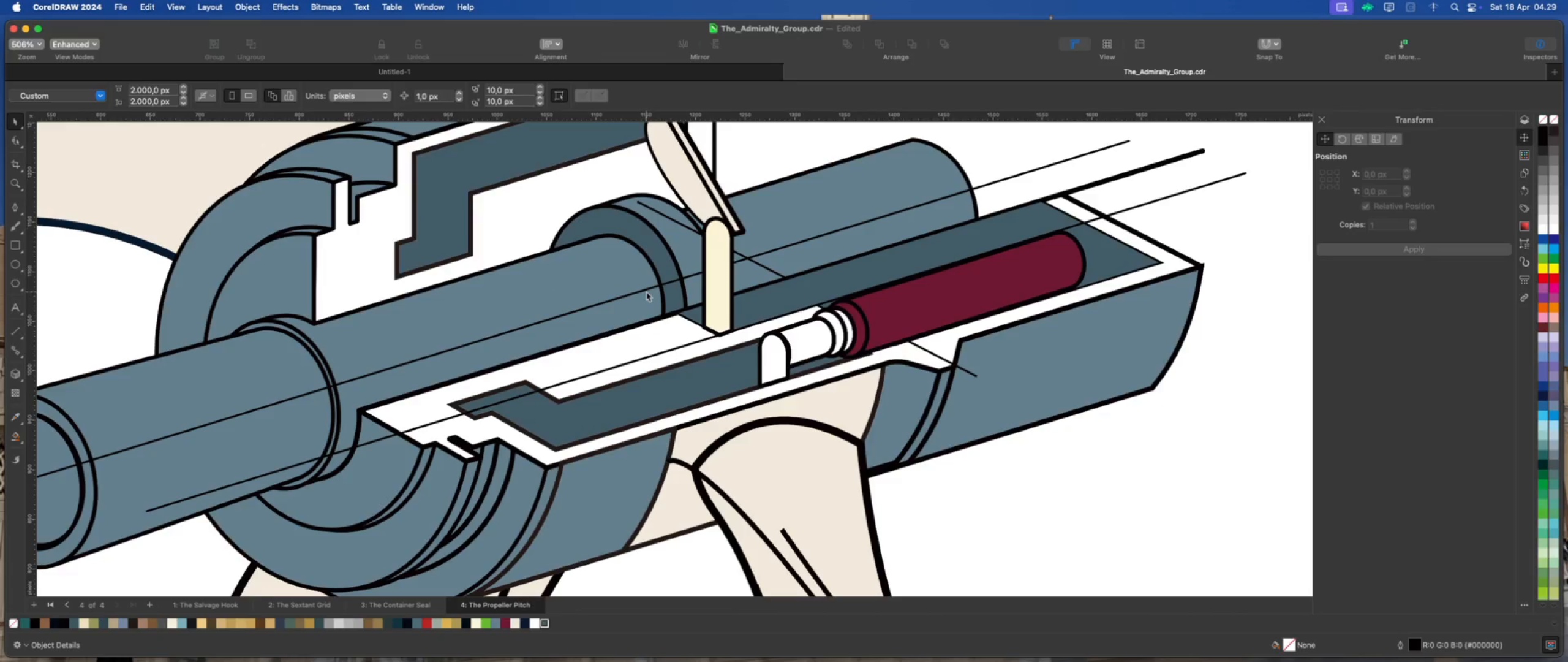 
scroll: coordinate [646, 292], scroll_direction: down, amount: 2.0
 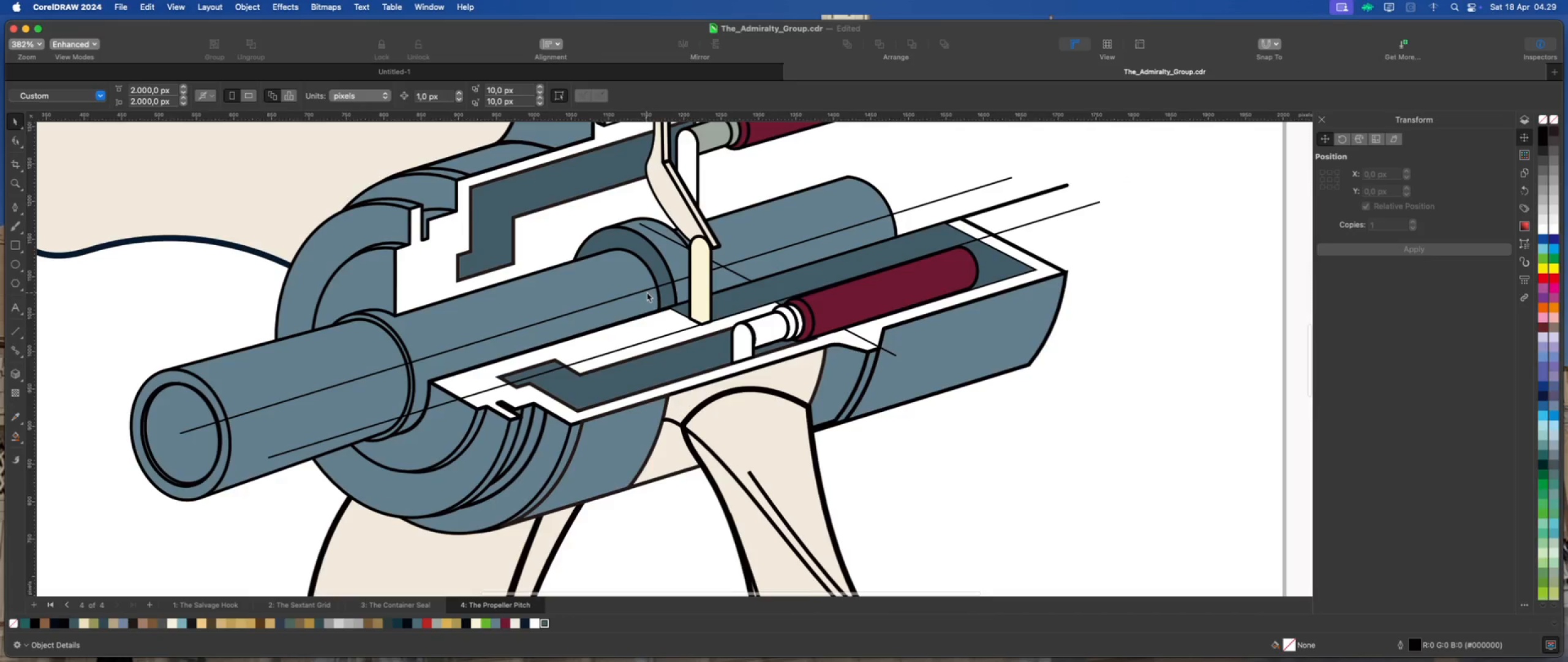 
scroll: coordinate [661, 299], scroll_direction: up, amount: 6.0
 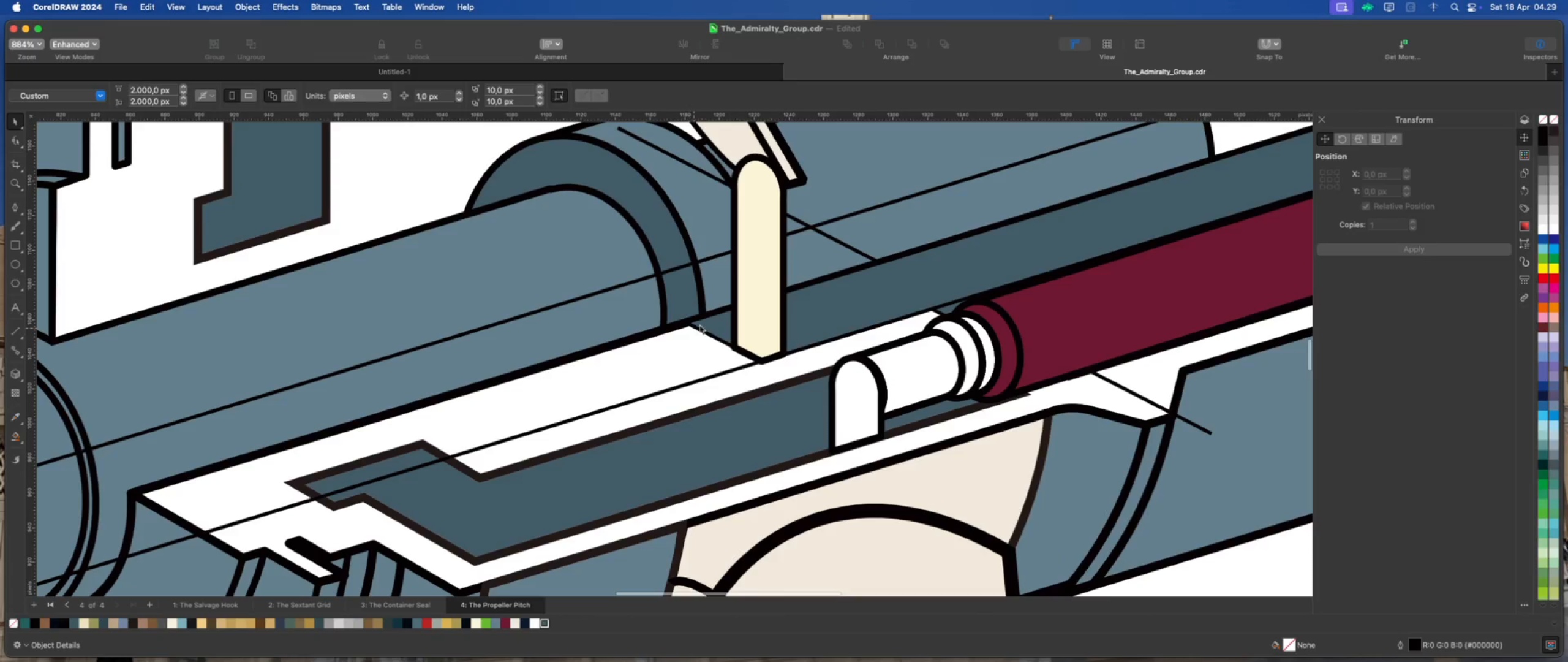 
left_click([705, 325])
 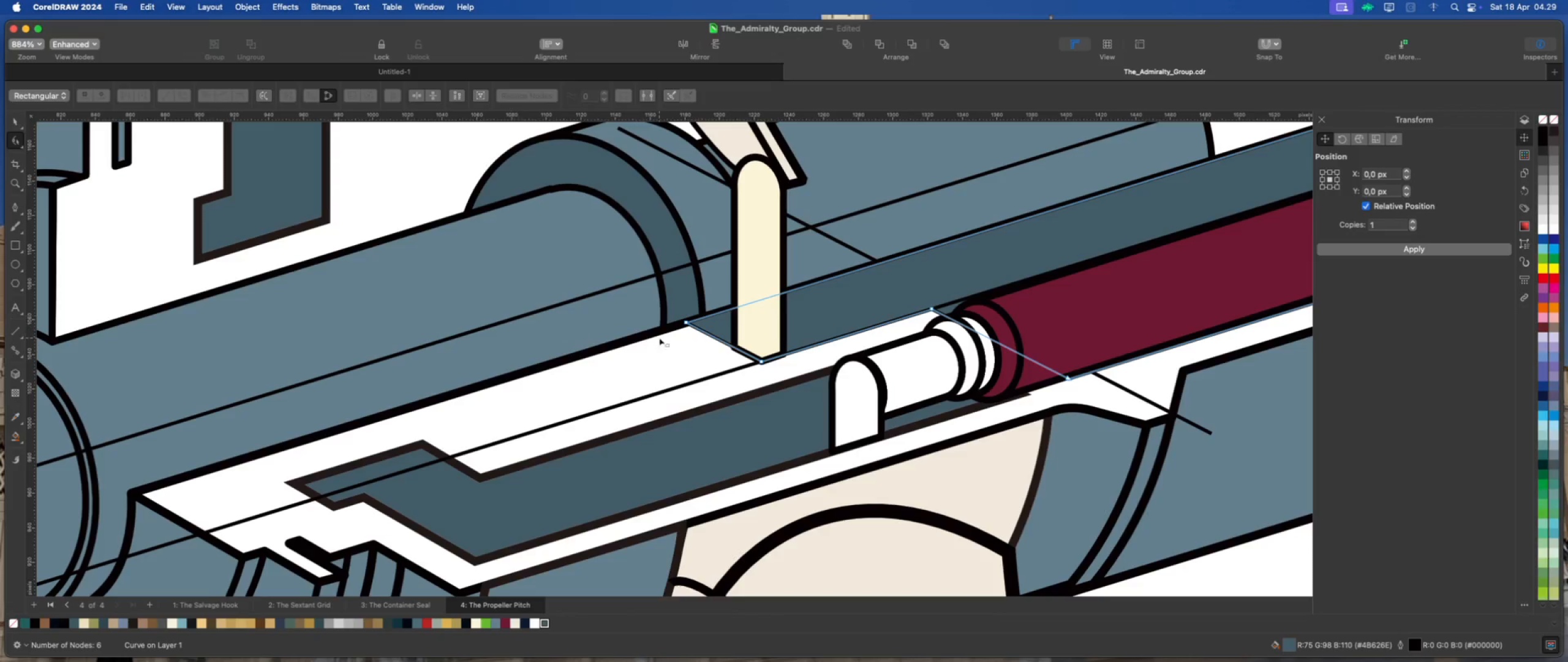 
left_click([682, 301])
 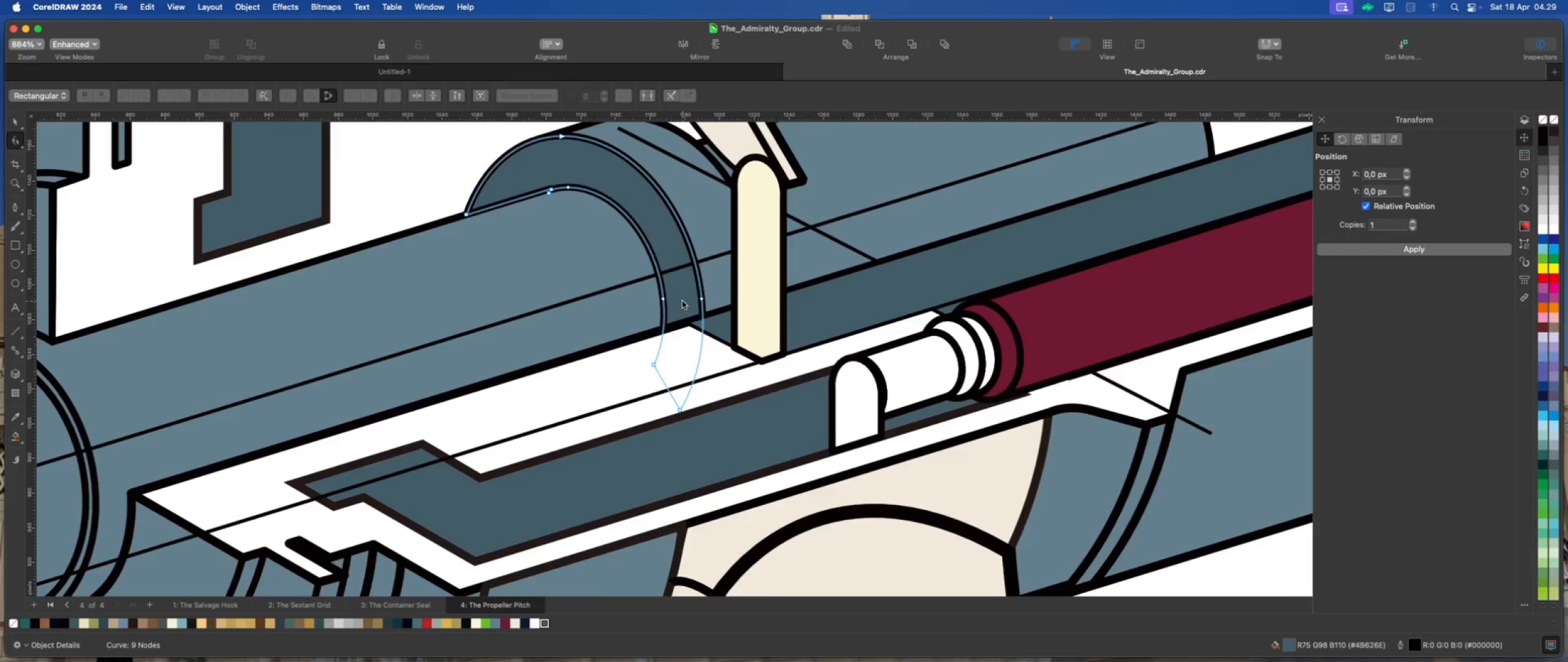 
scroll: coordinate [682, 301], scroll_direction: up, amount: 2.0
 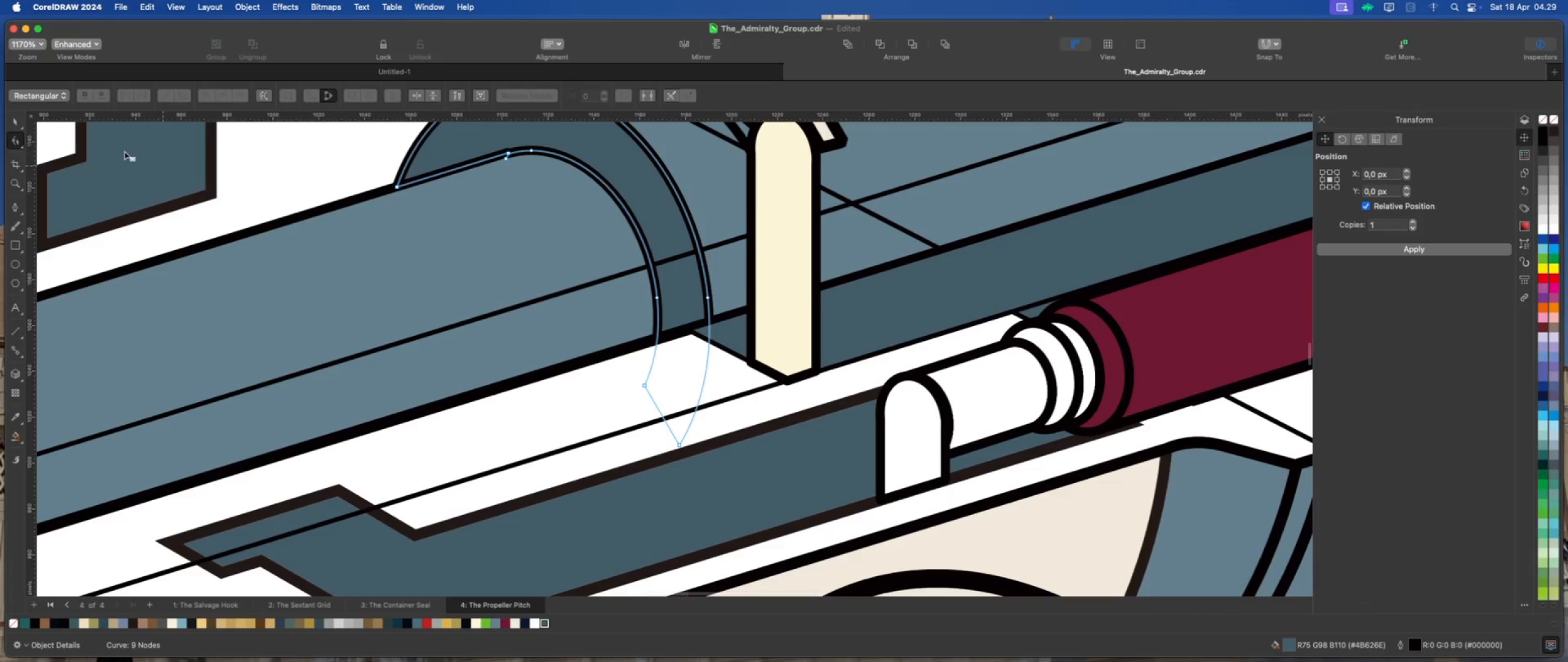 
left_click([14, 119])
 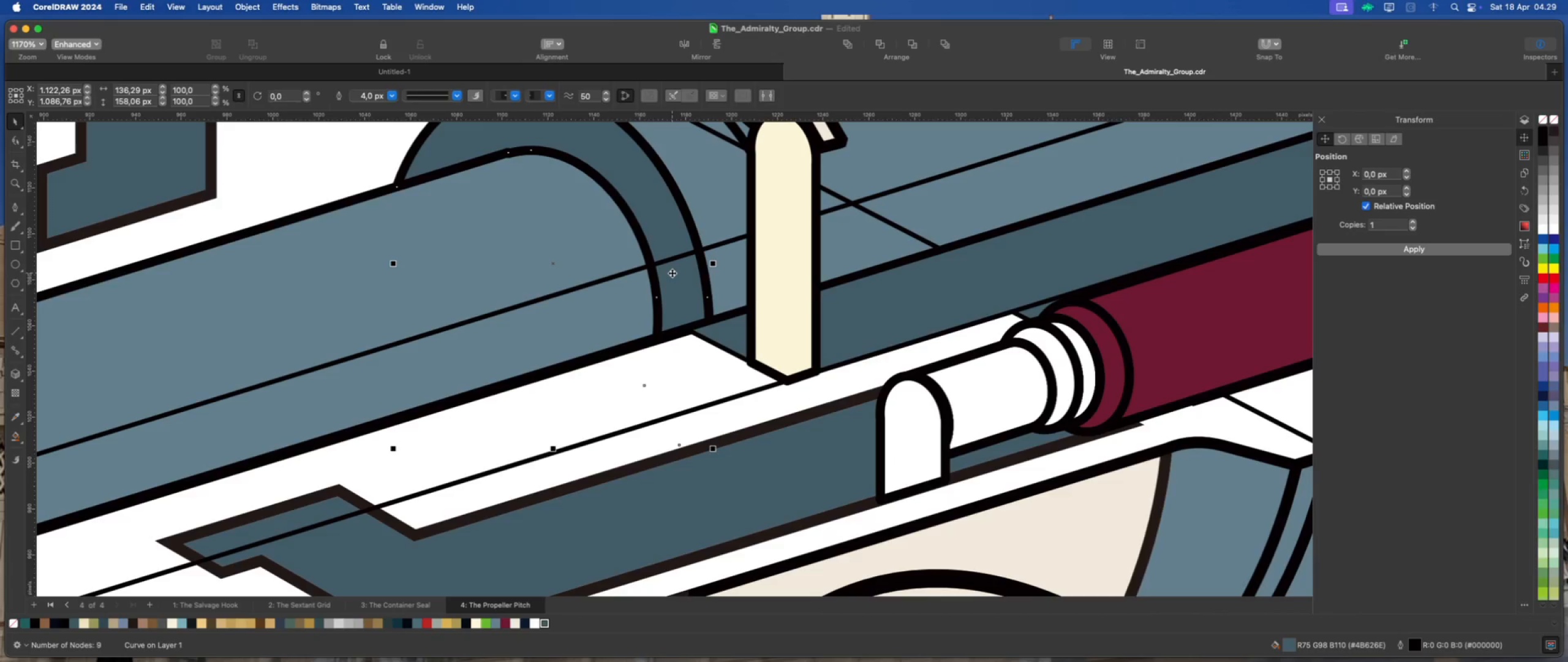 
right_click([672, 273])
 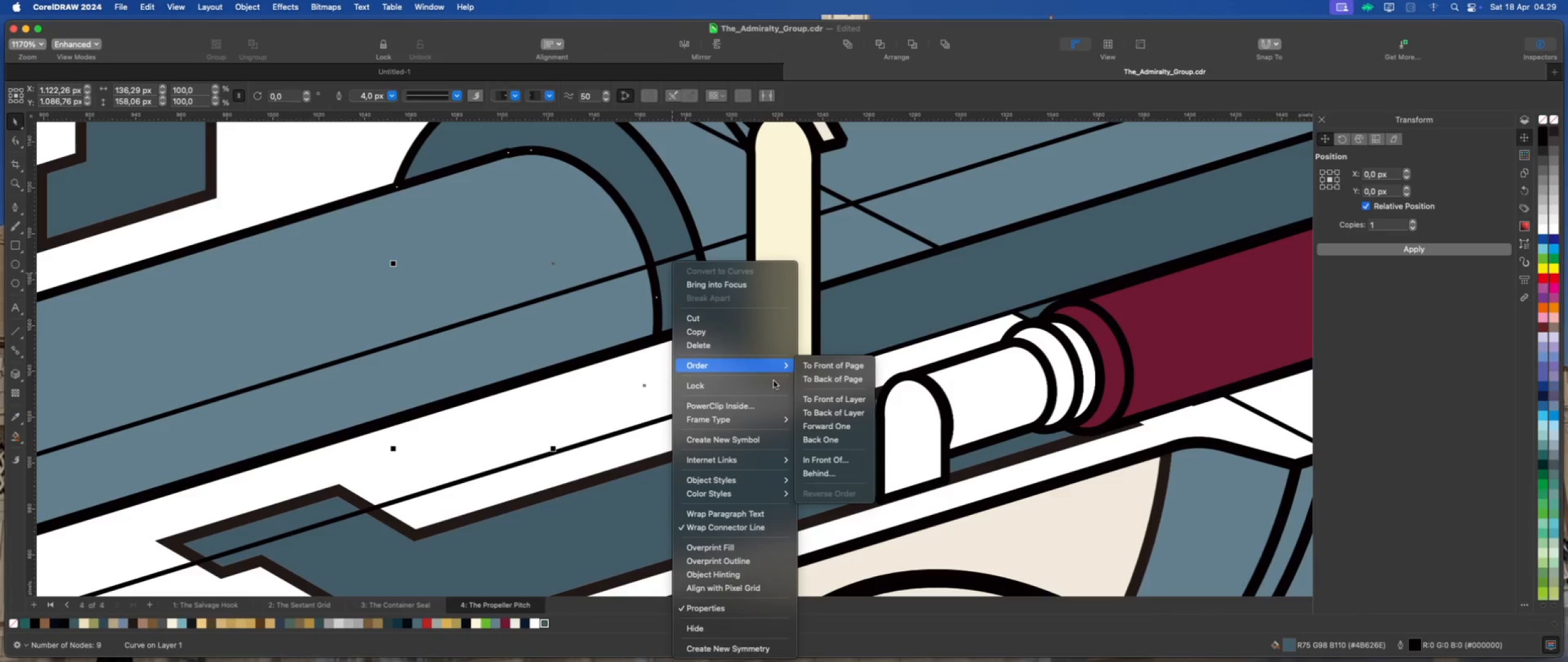 
left_click([831, 465])
 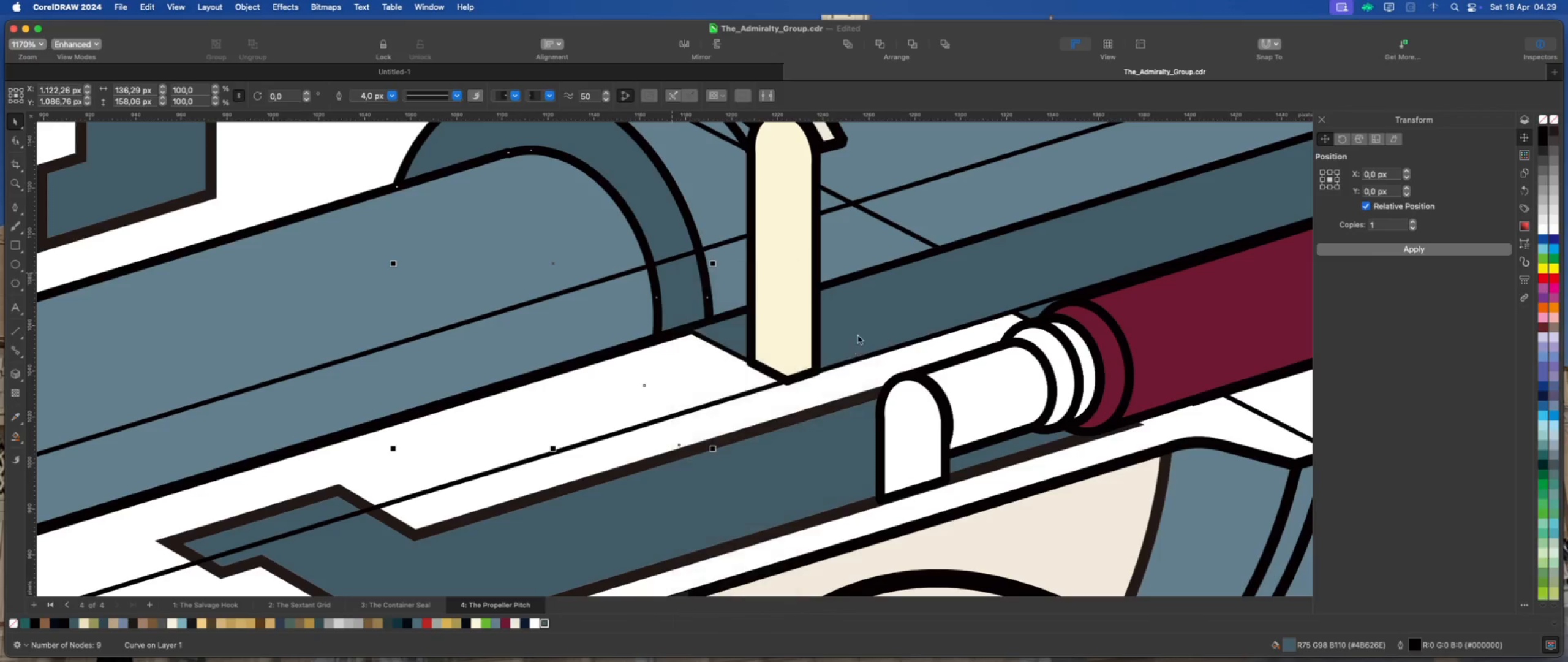 
left_click([861, 328])
 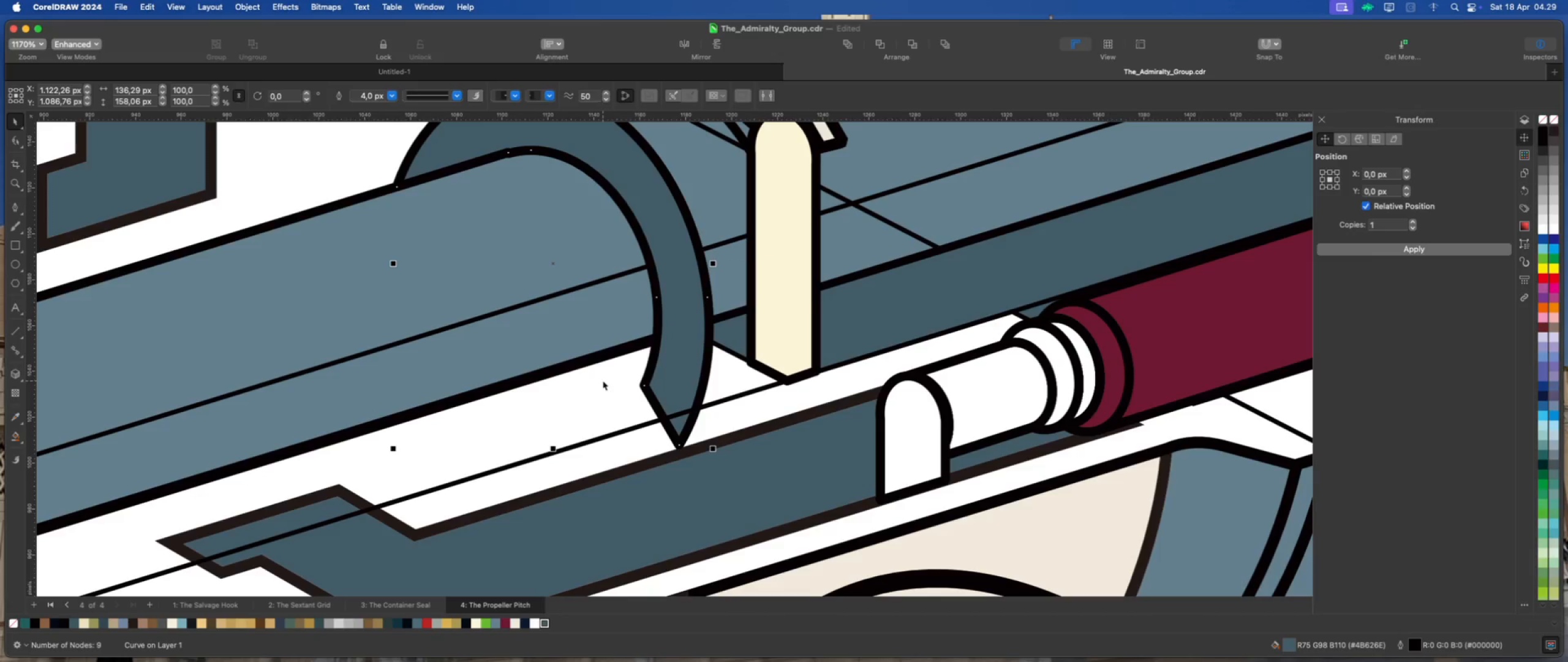 
left_click([603, 381])
 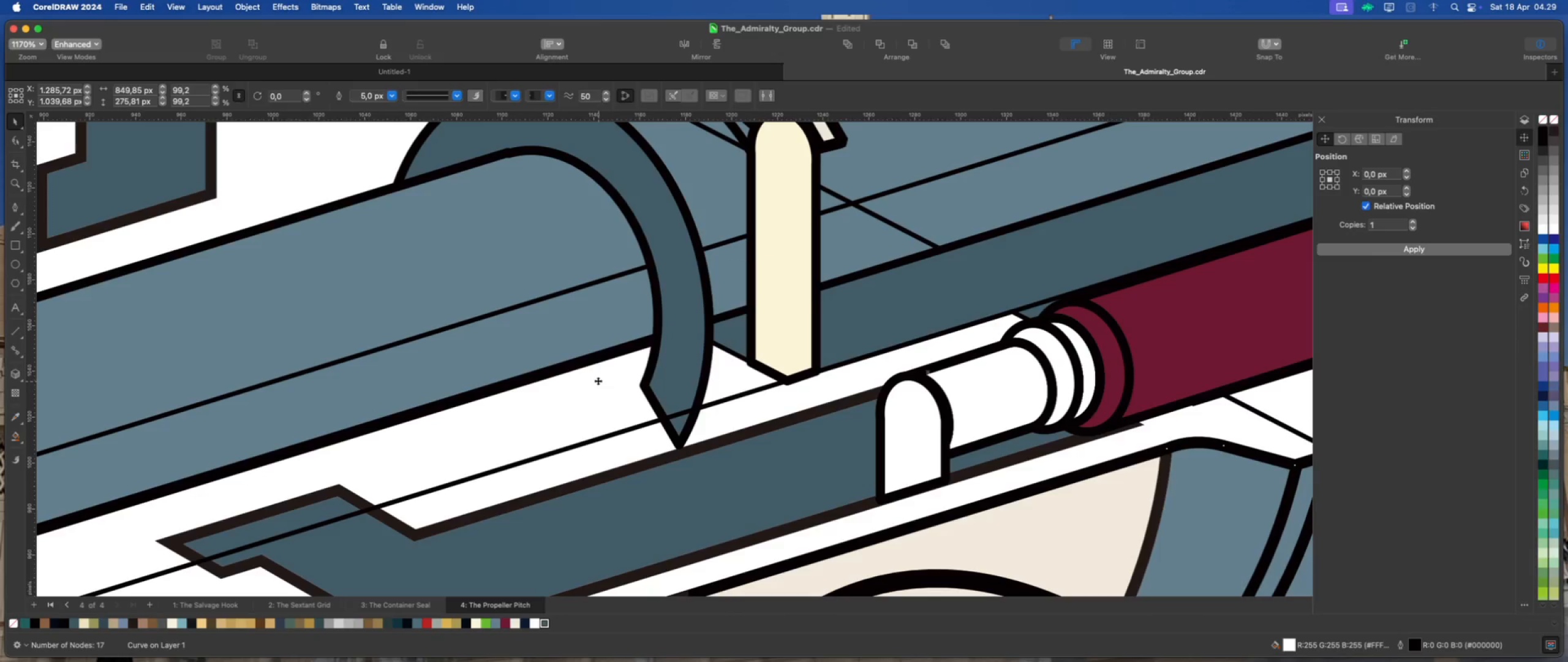 
scroll: coordinate [613, 369], scroll_direction: down, amount: 5.0
 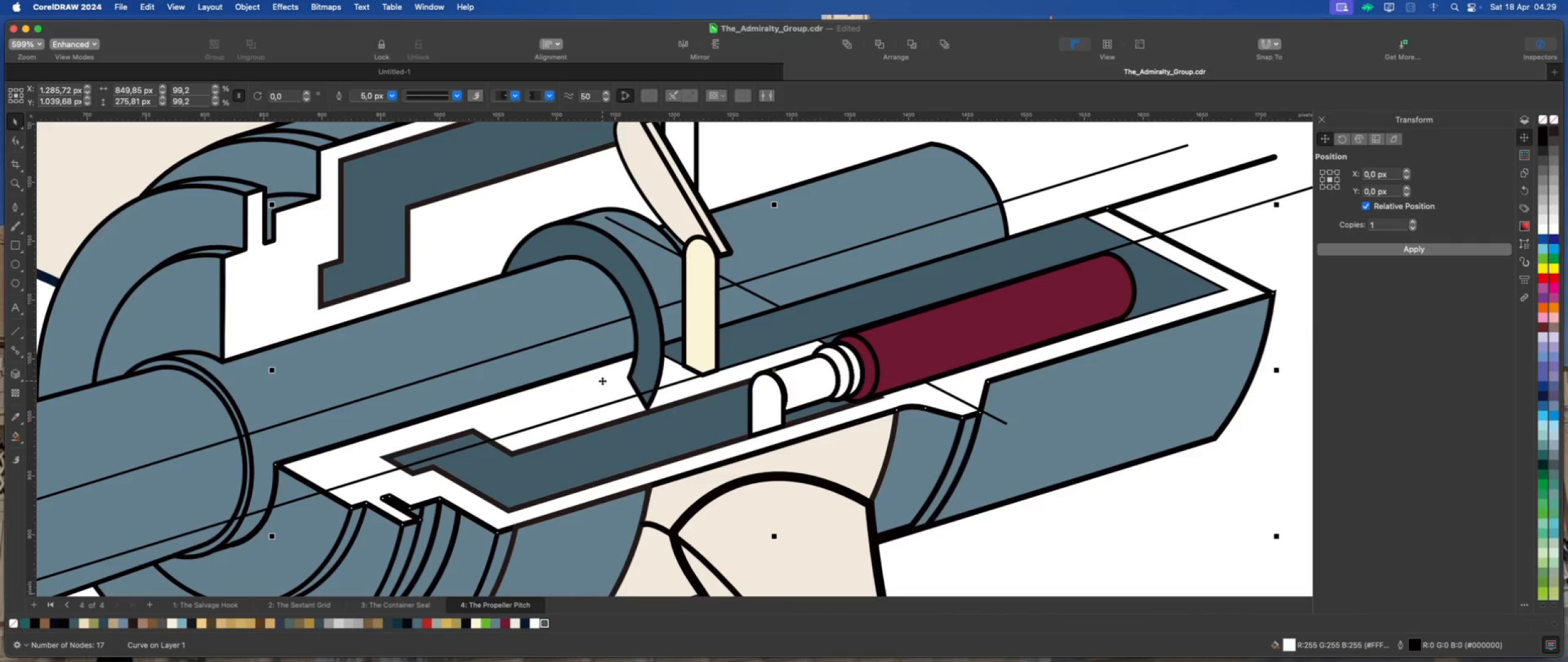 
right_click([602, 381])
 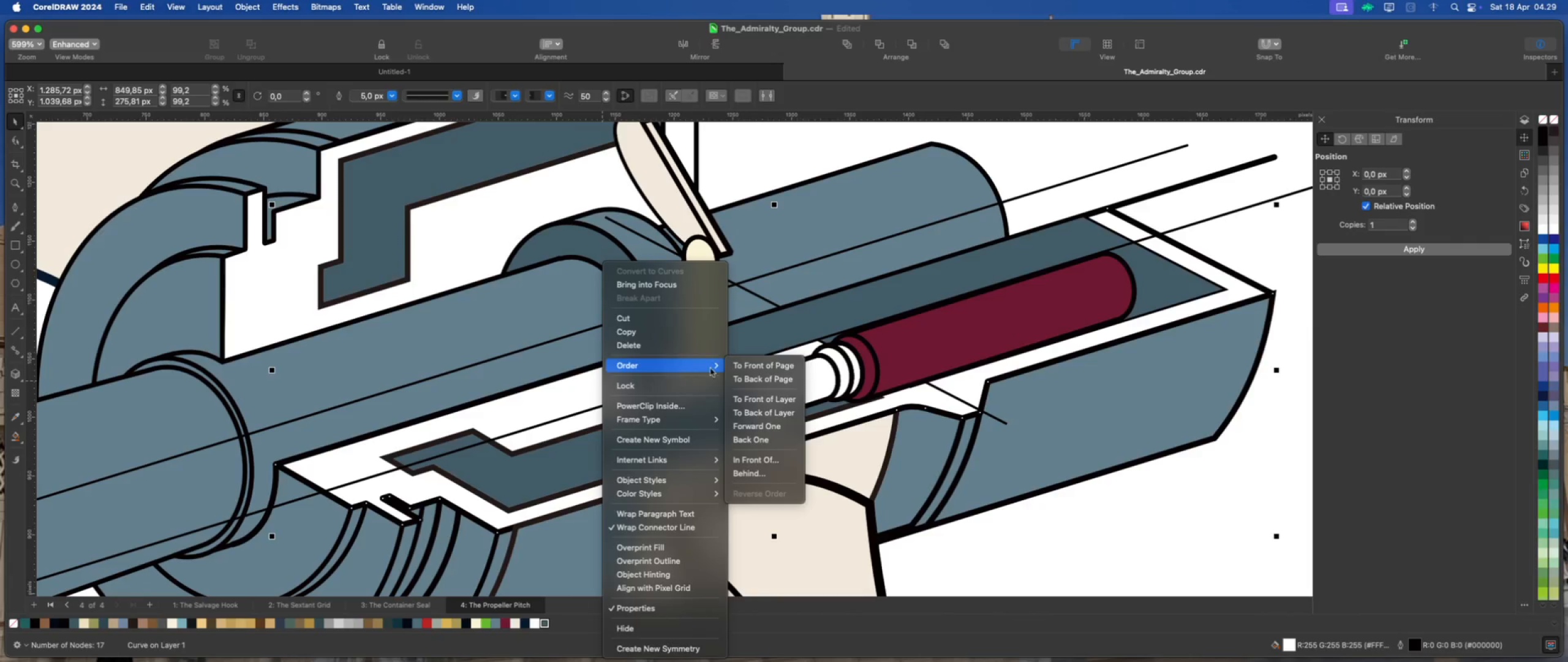 
left_click([756, 368])
 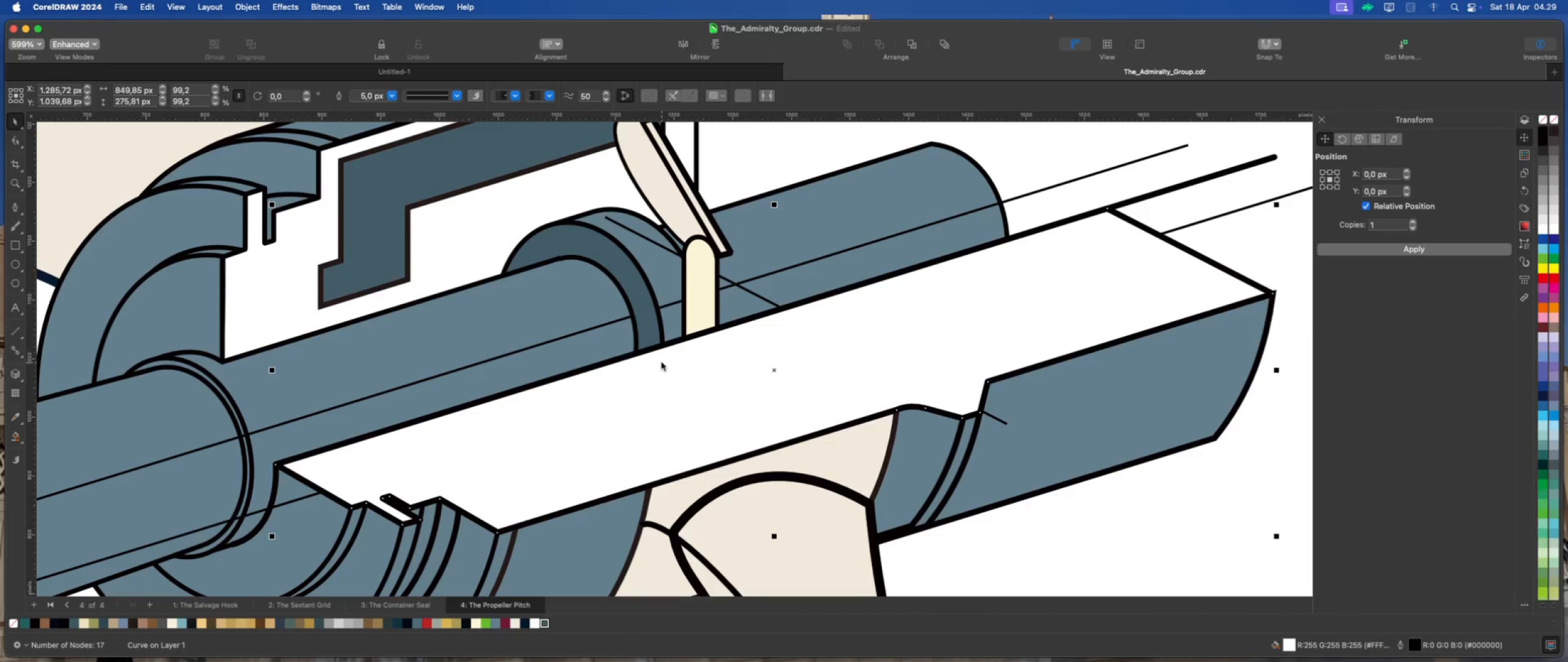 
key(Meta+Z)
 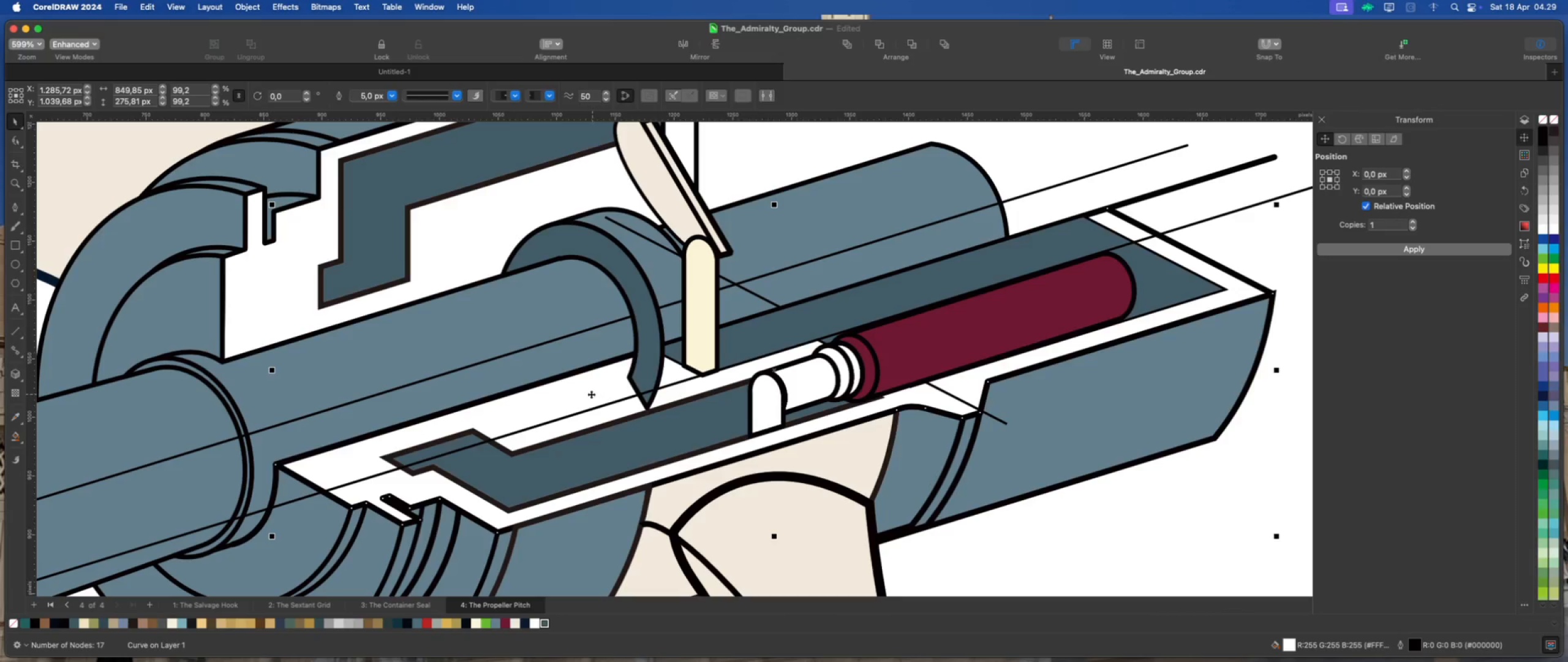 
left_click([590, 394])
 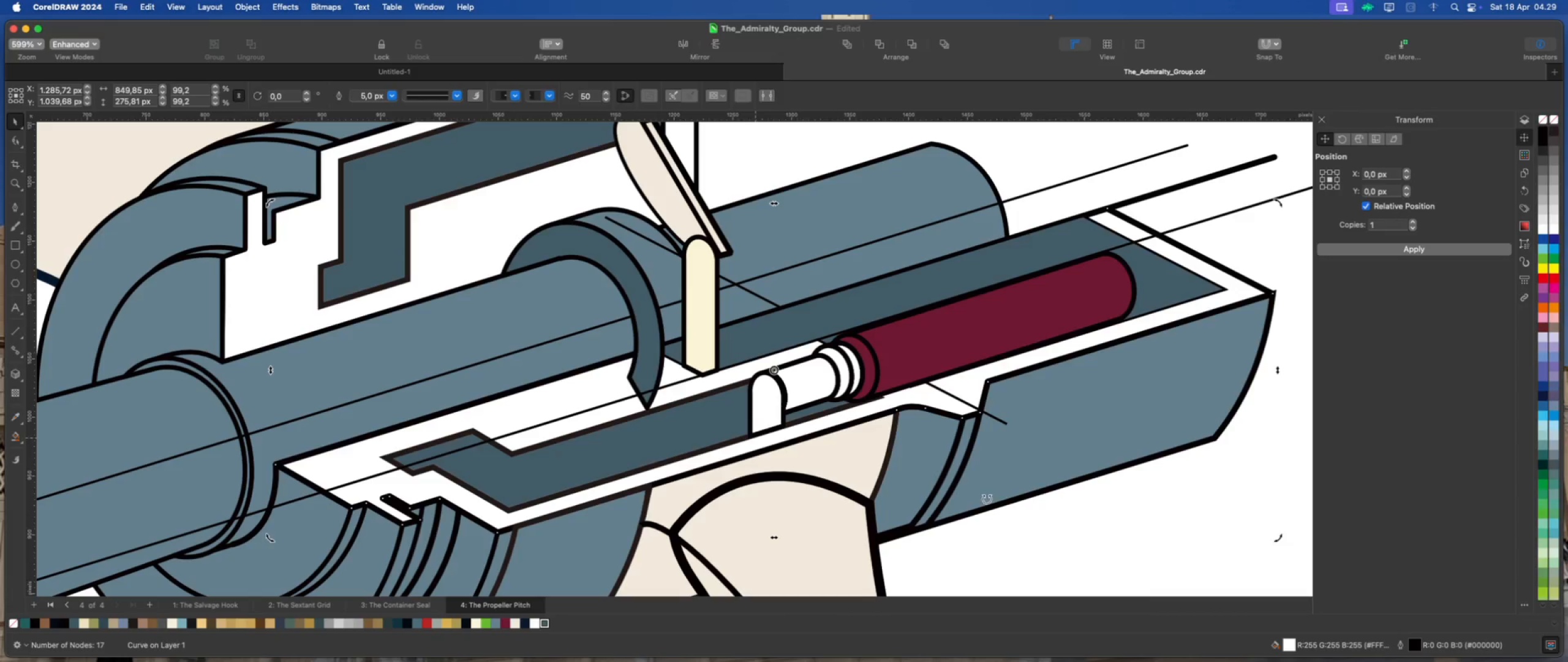 
left_click([1046, 516])
 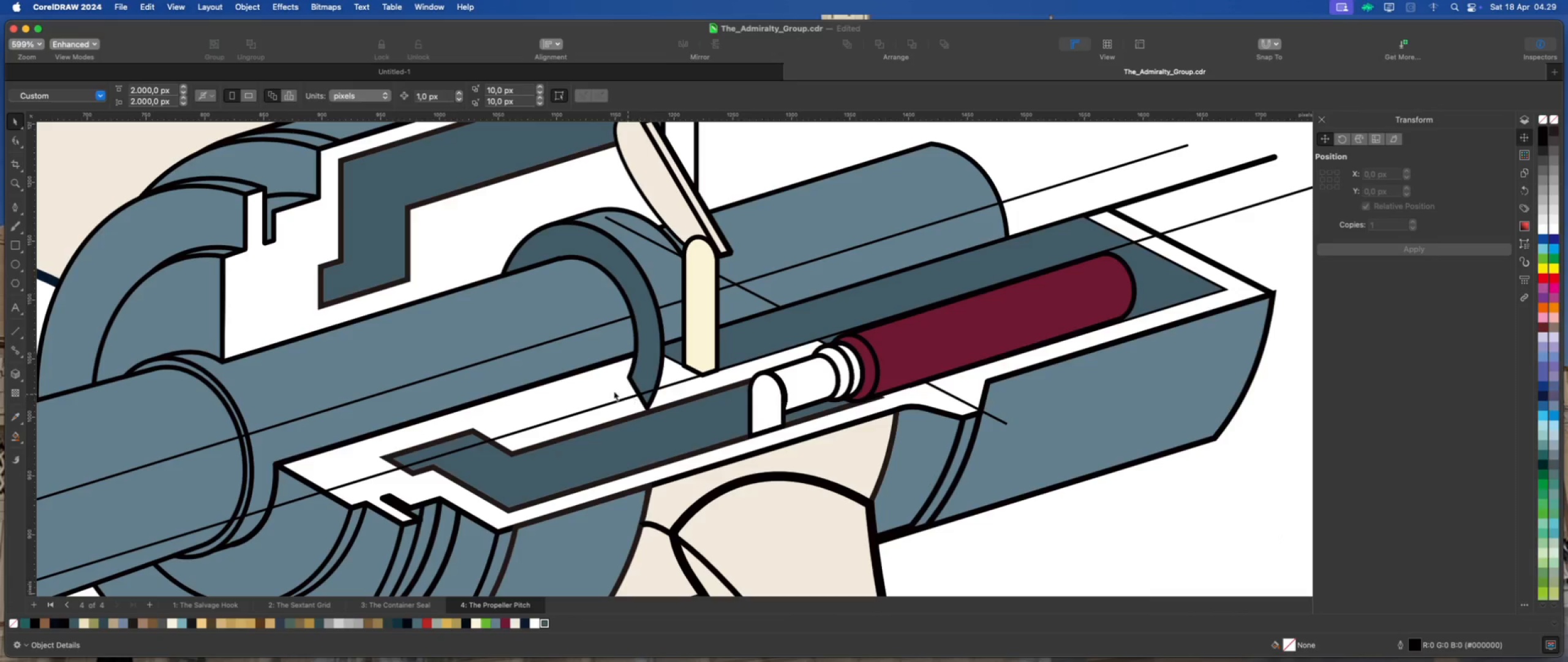 
left_click([603, 388])
 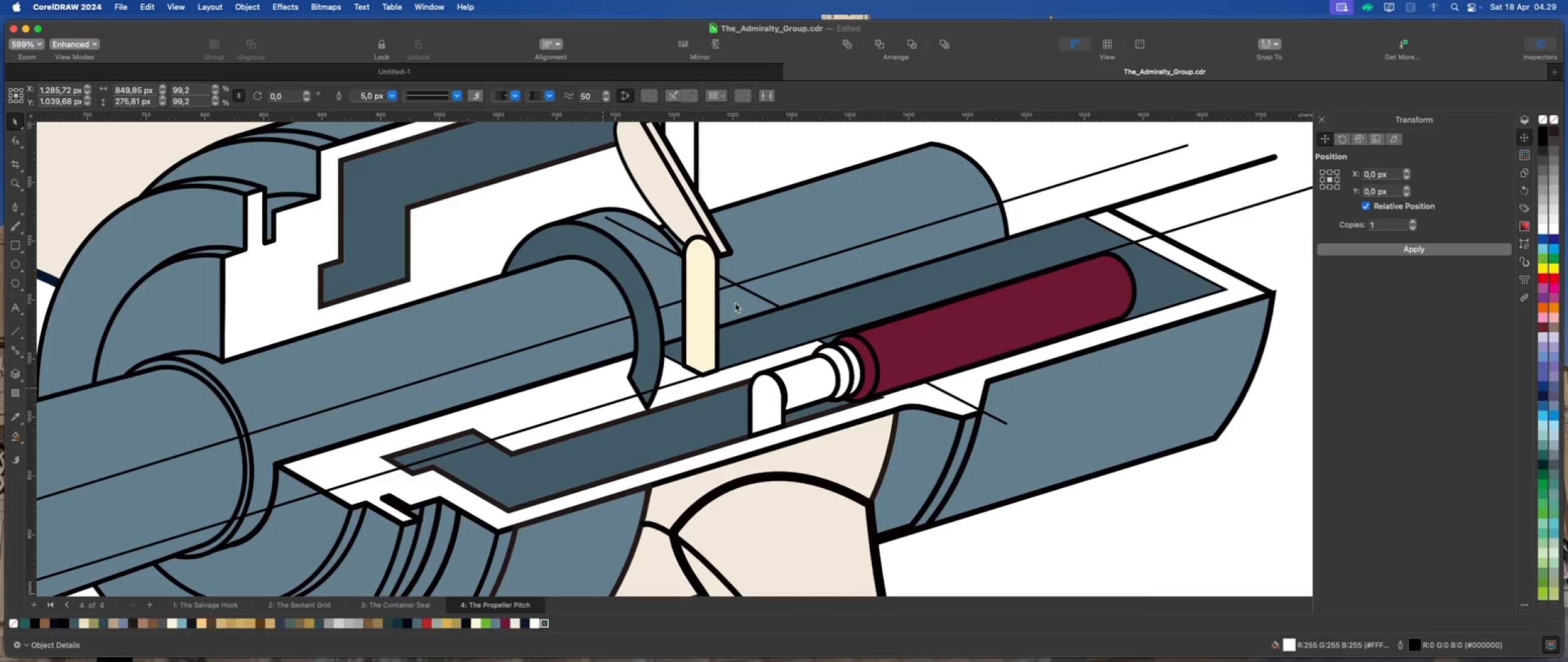 
scroll: coordinate [741, 300], scroll_direction: down, amount: 2.0
 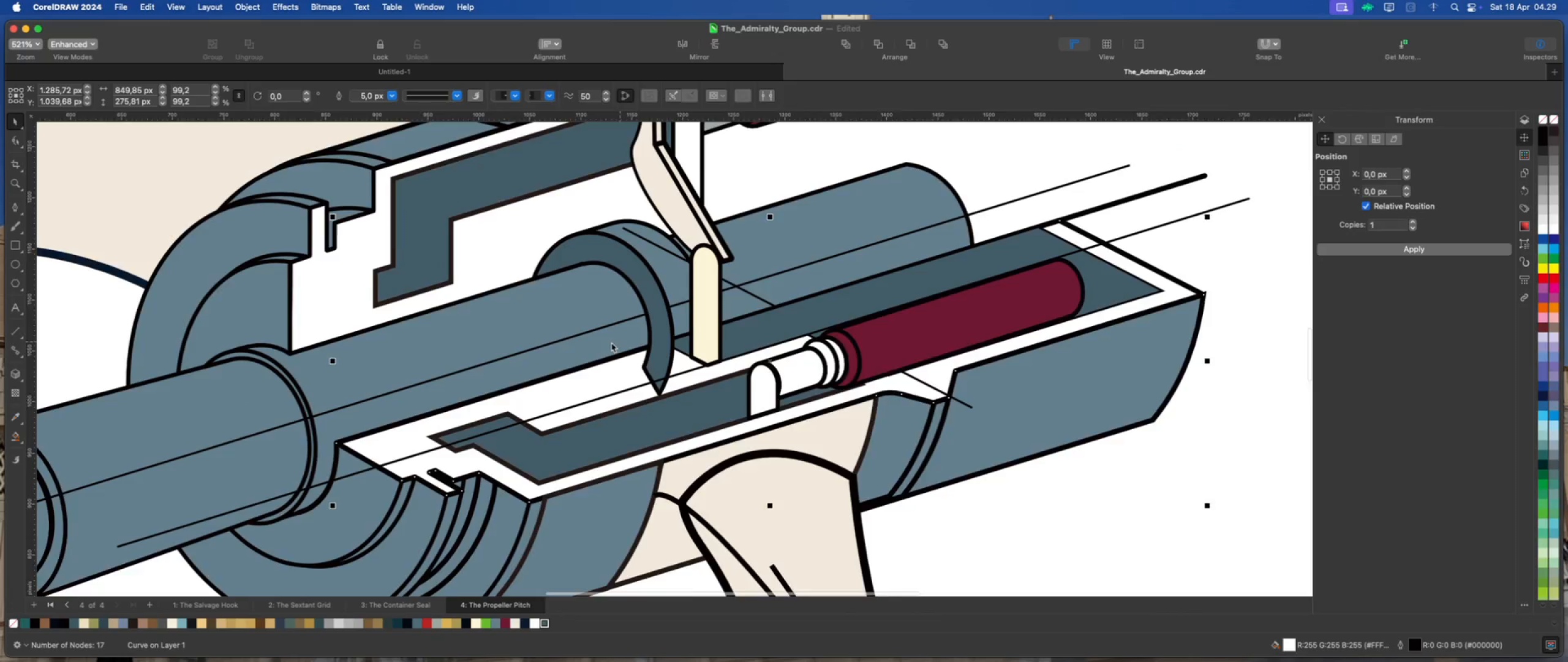 
scroll: coordinate [610, 343], scroll_direction: up, amount: 4.0
 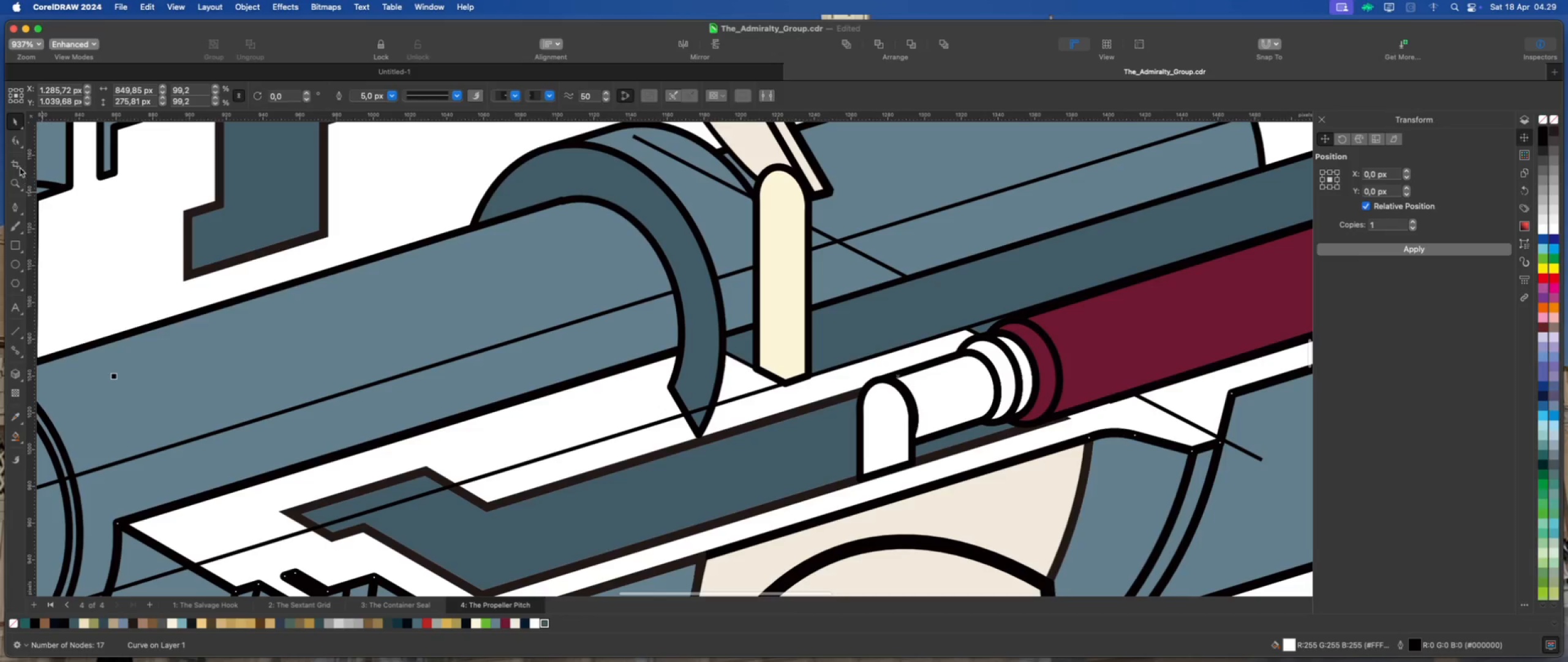 
left_click([13, 143])
 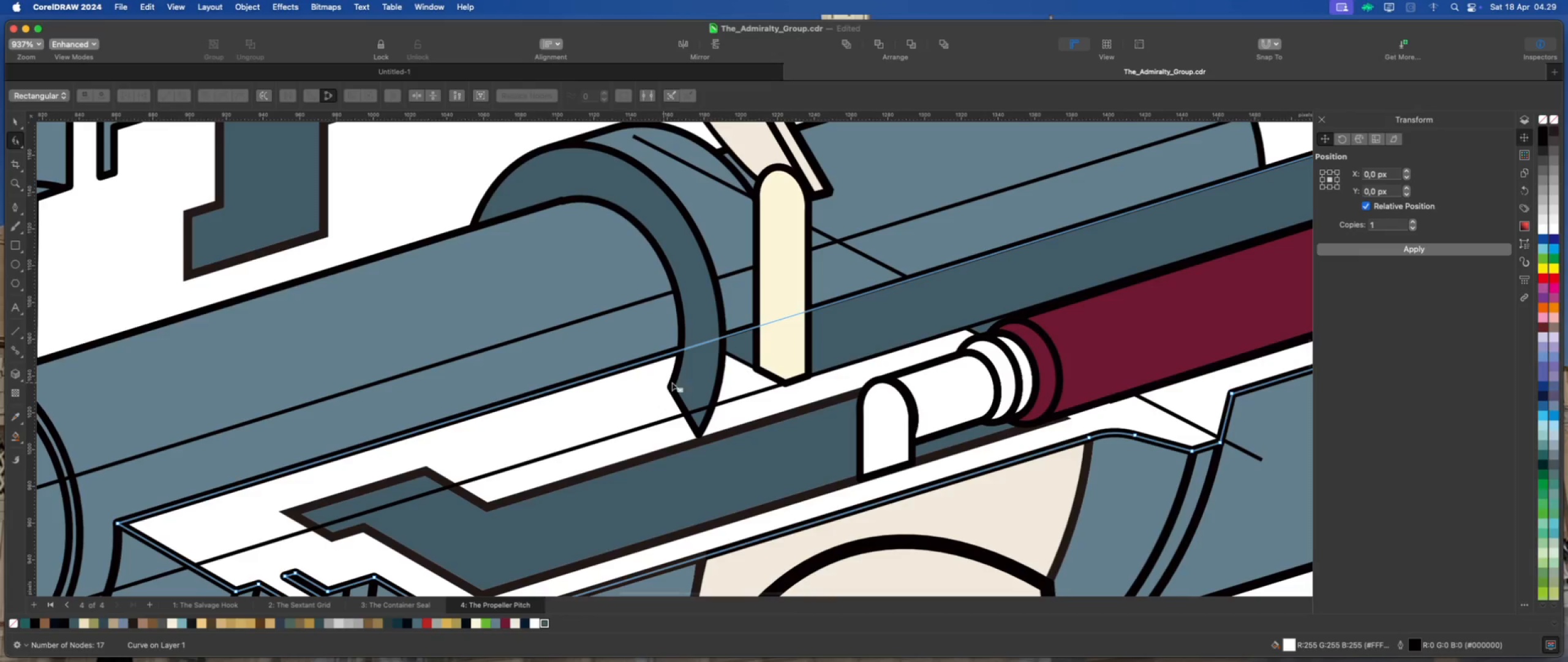 
left_click([696, 381])
 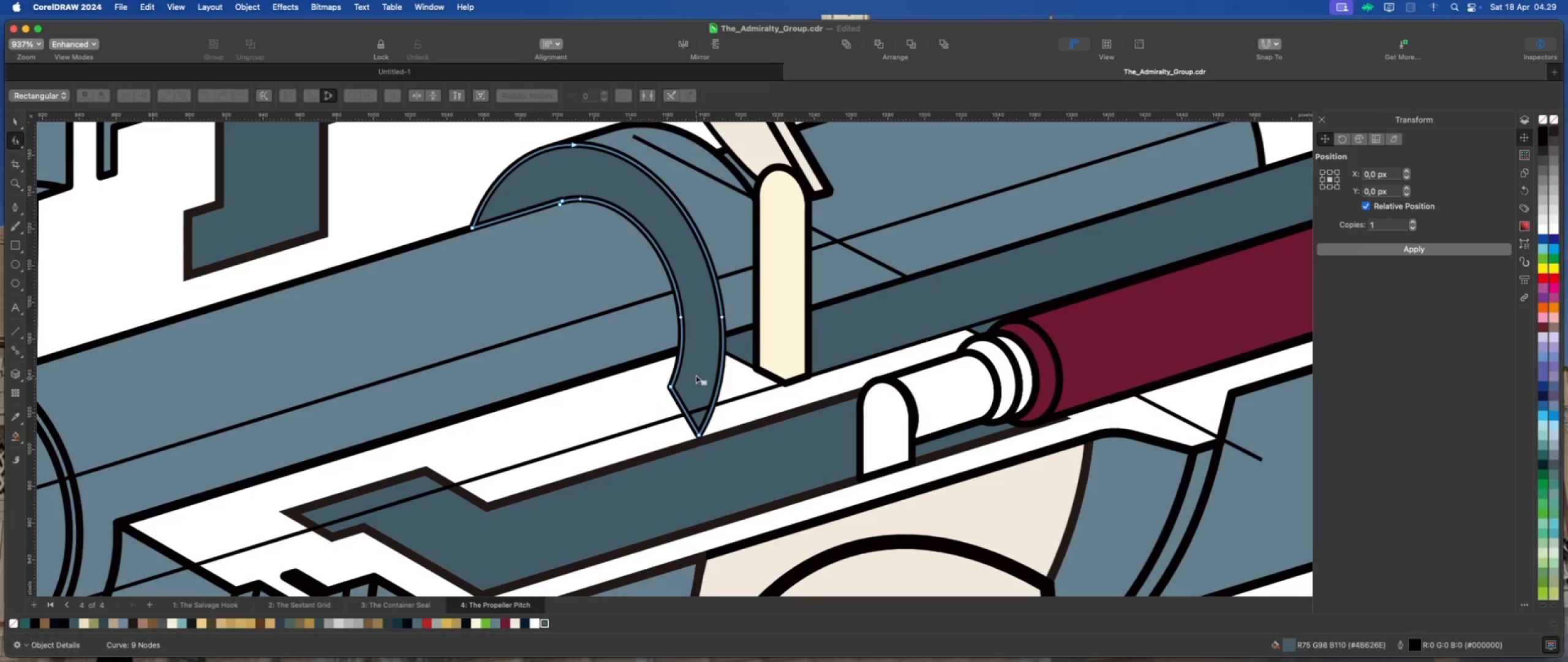 
scroll: coordinate [688, 358], scroll_direction: up, amount: 4.0
 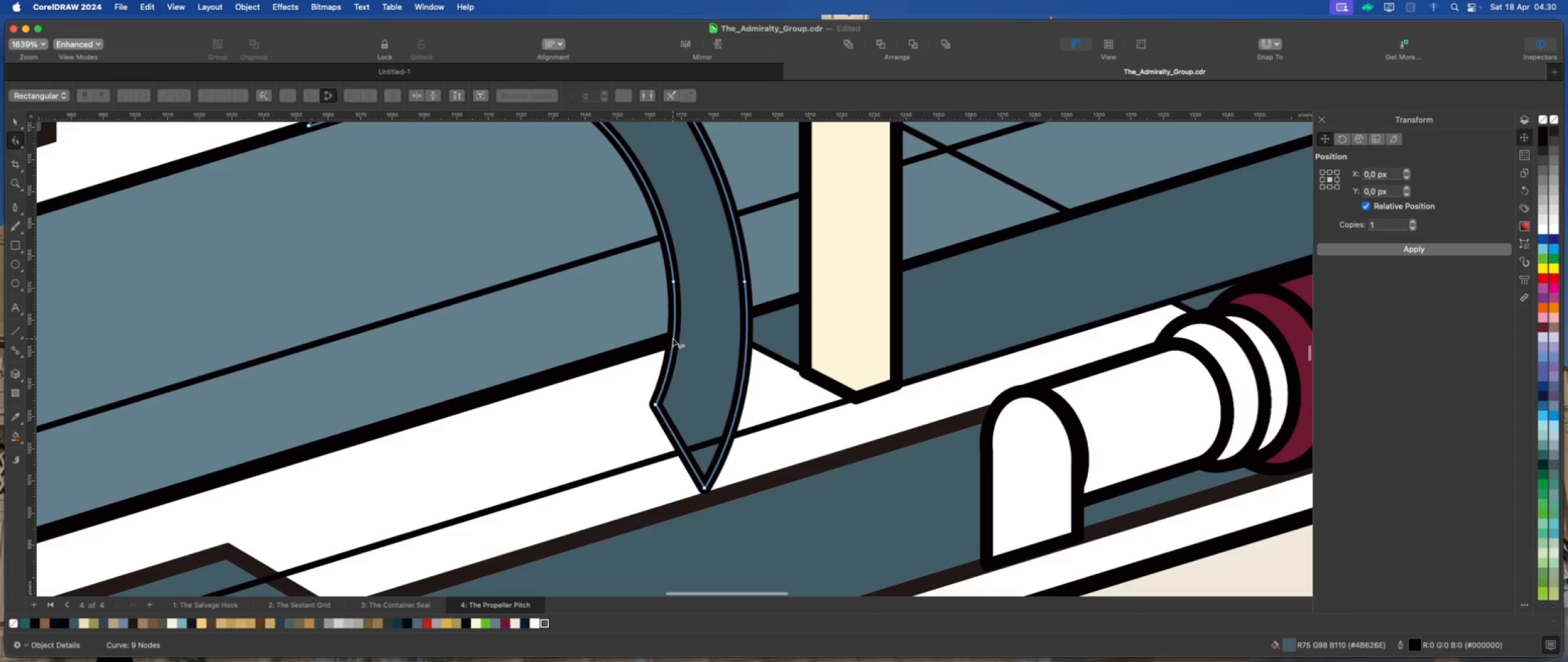 
double_click([673, 338])
 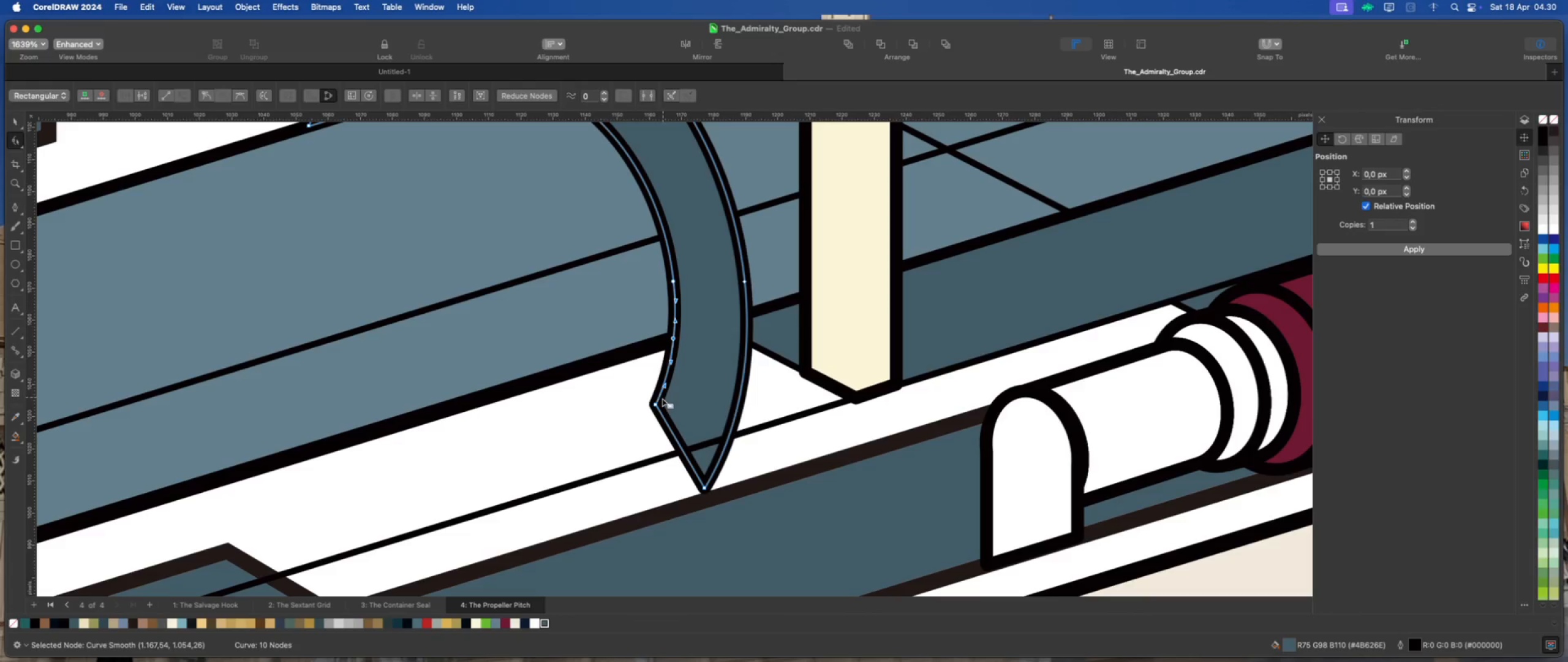 
double_click([654, 406])
 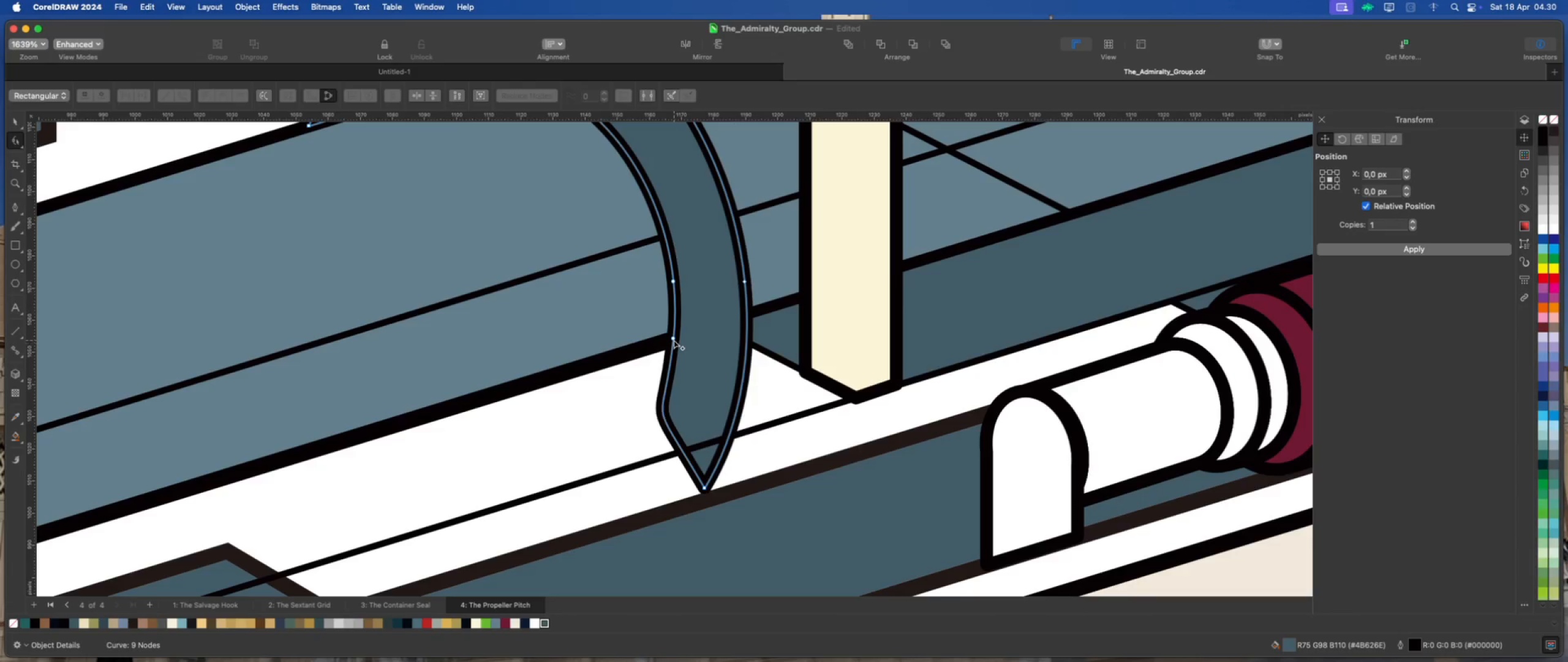 
right_click([673, 338])
 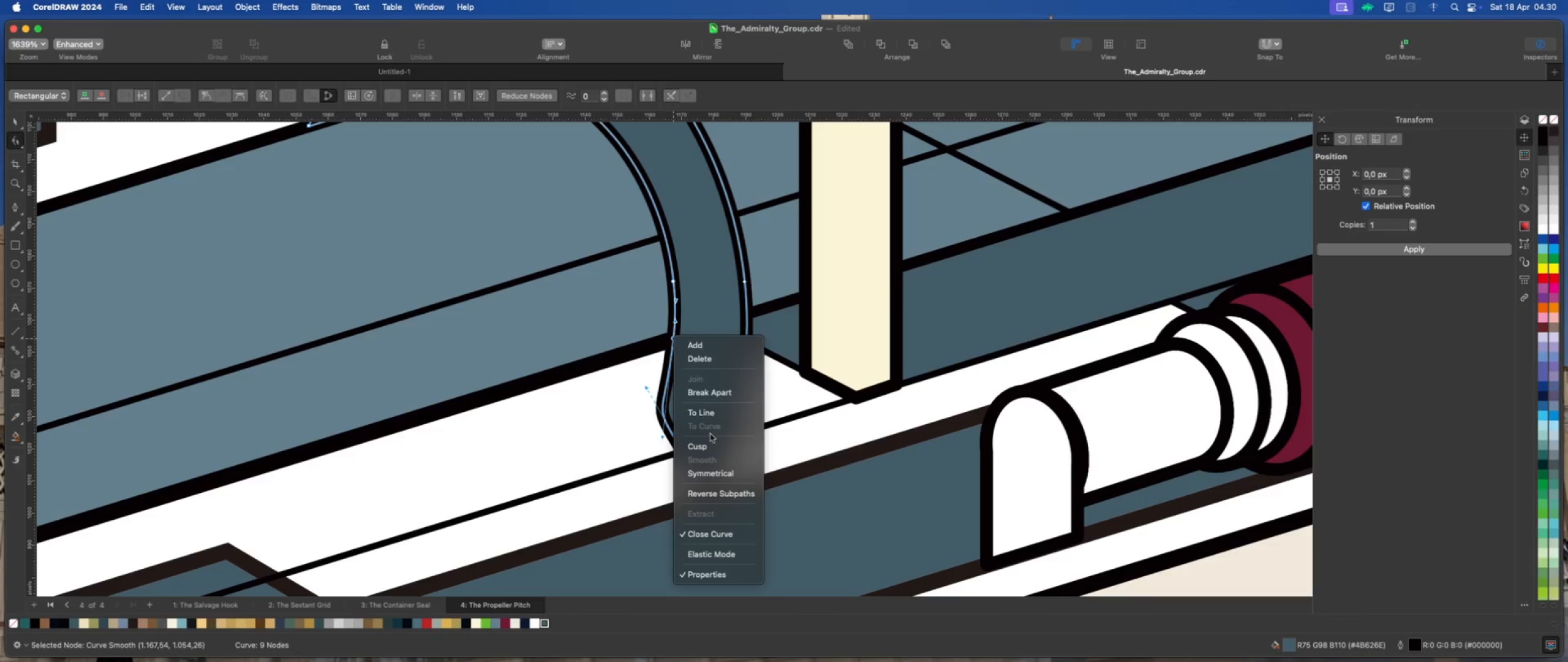 
left_click([710, 449])
 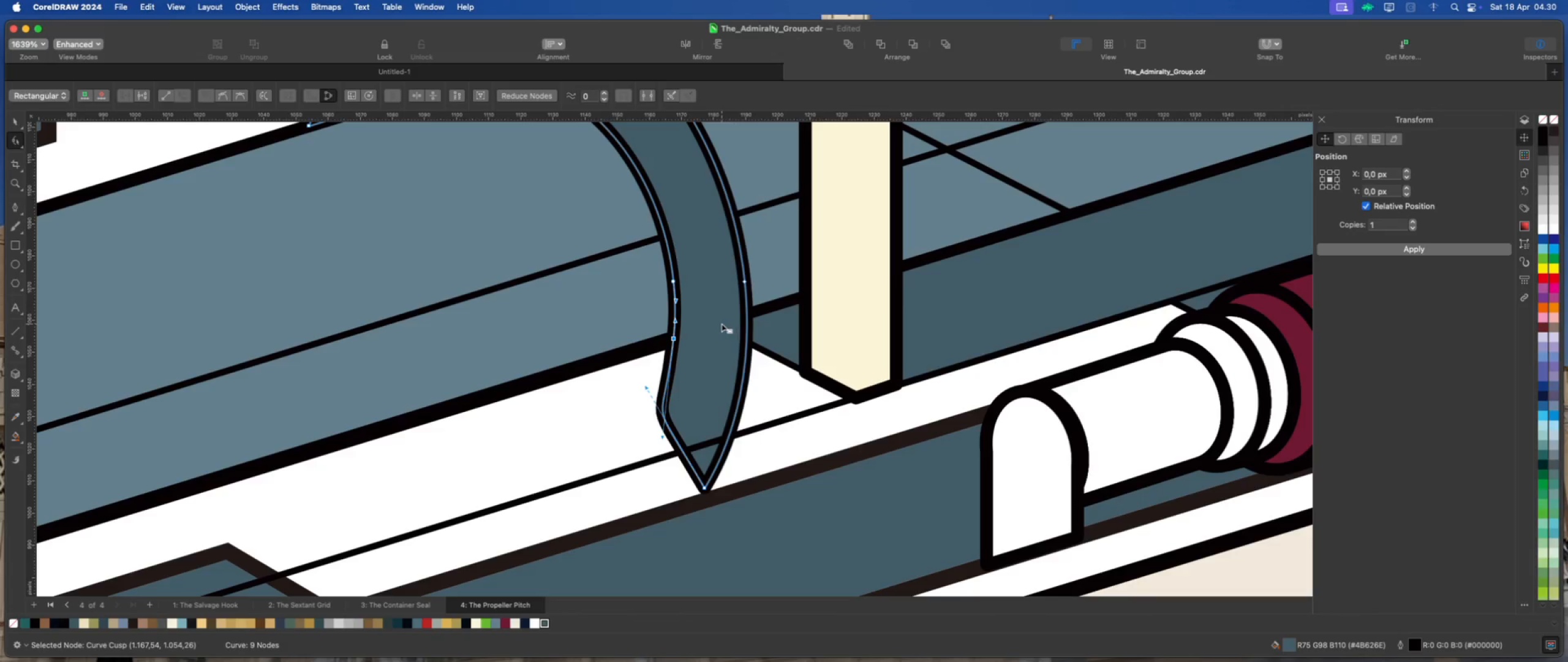 
left_click([748, 343])
 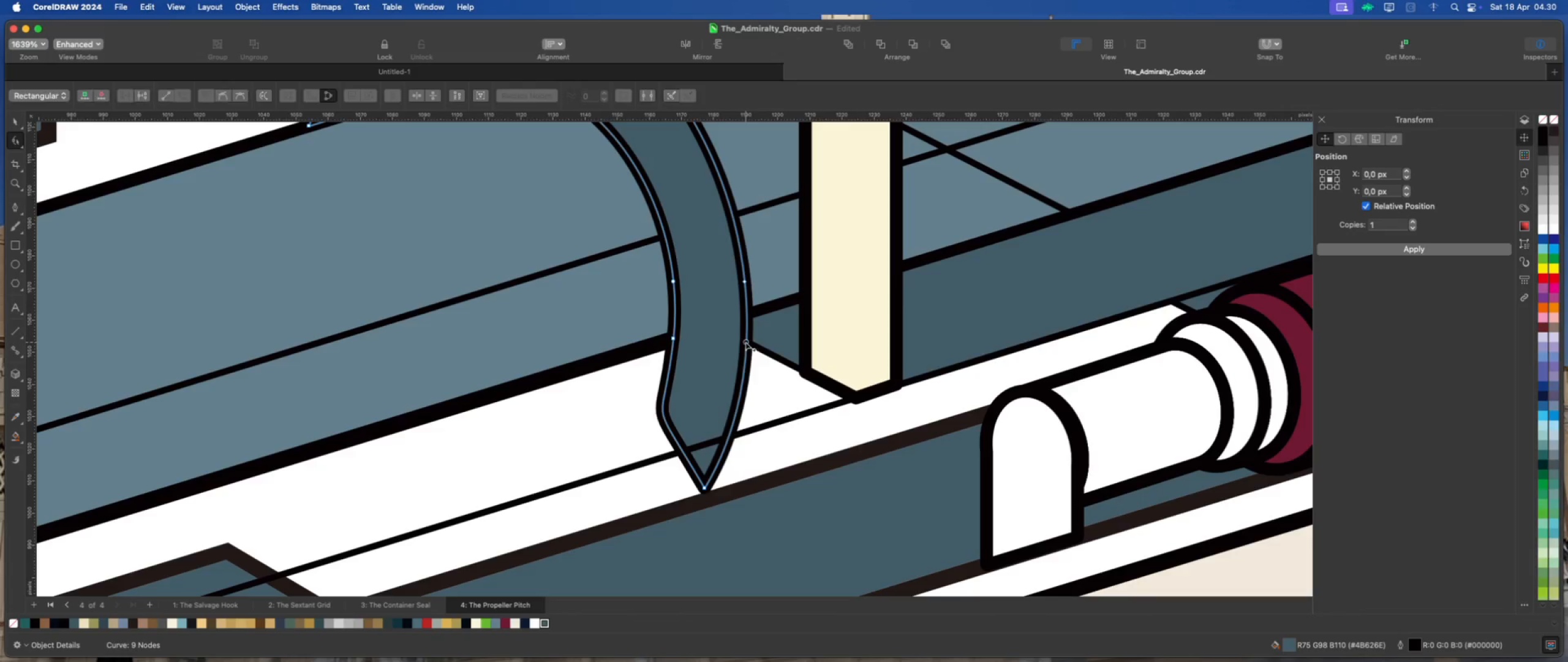 
double_click([745, 342])
 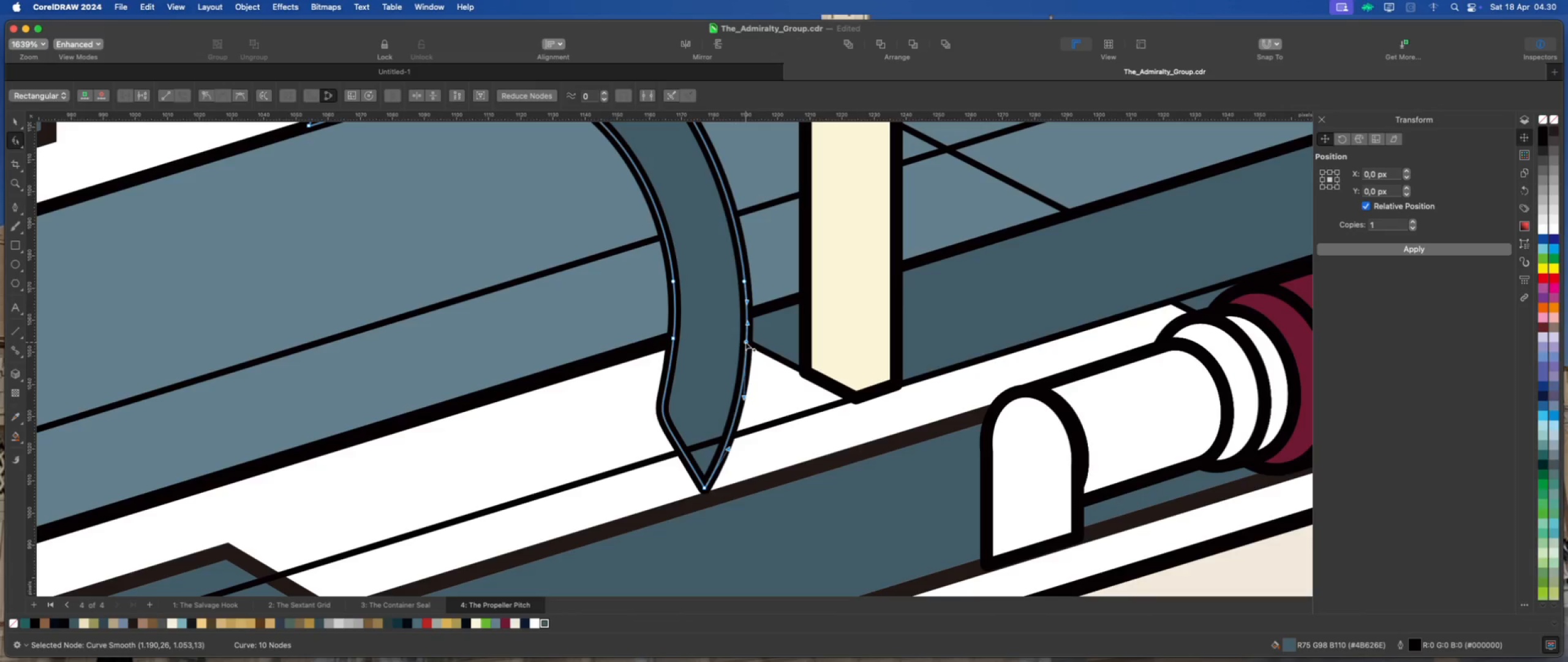 
left_click_drag(start_coordinate=[745, 342], to_coordinate=[747, 339])
 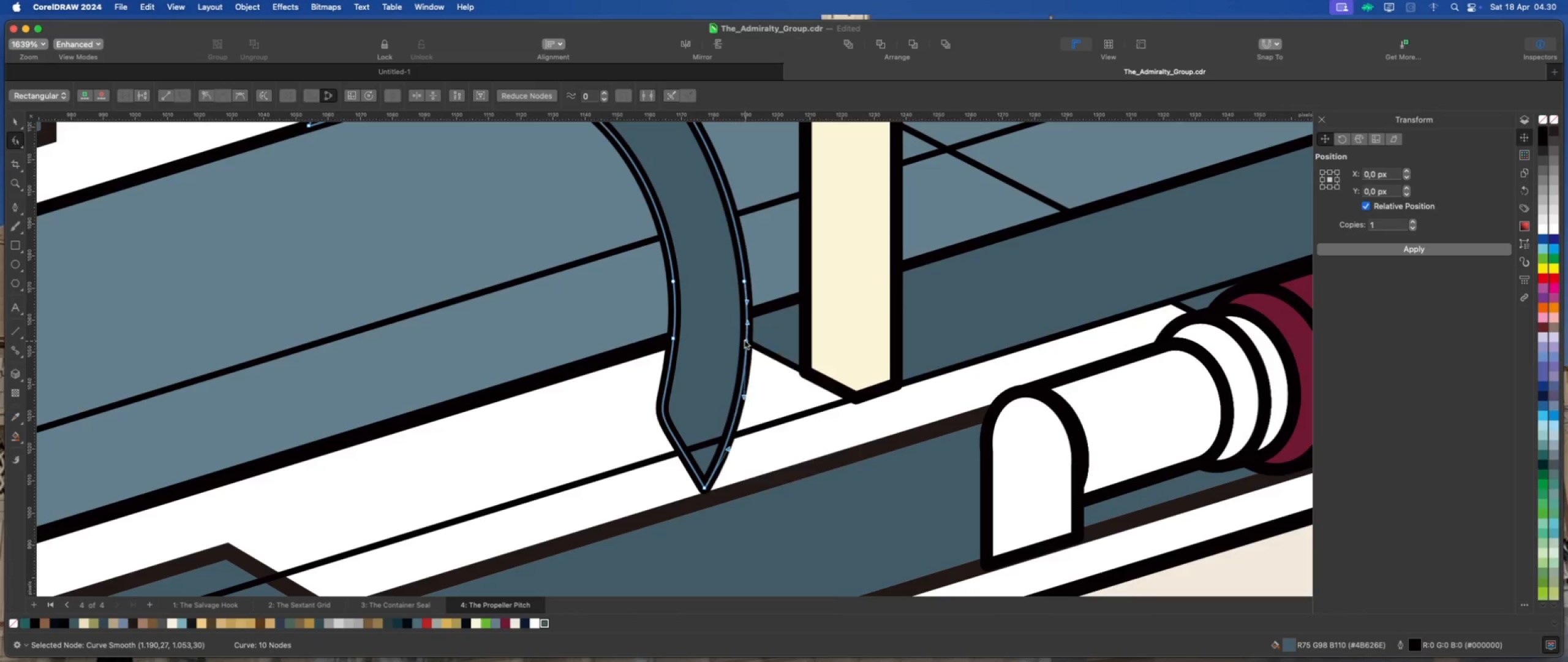 
right_click([745, 341])
 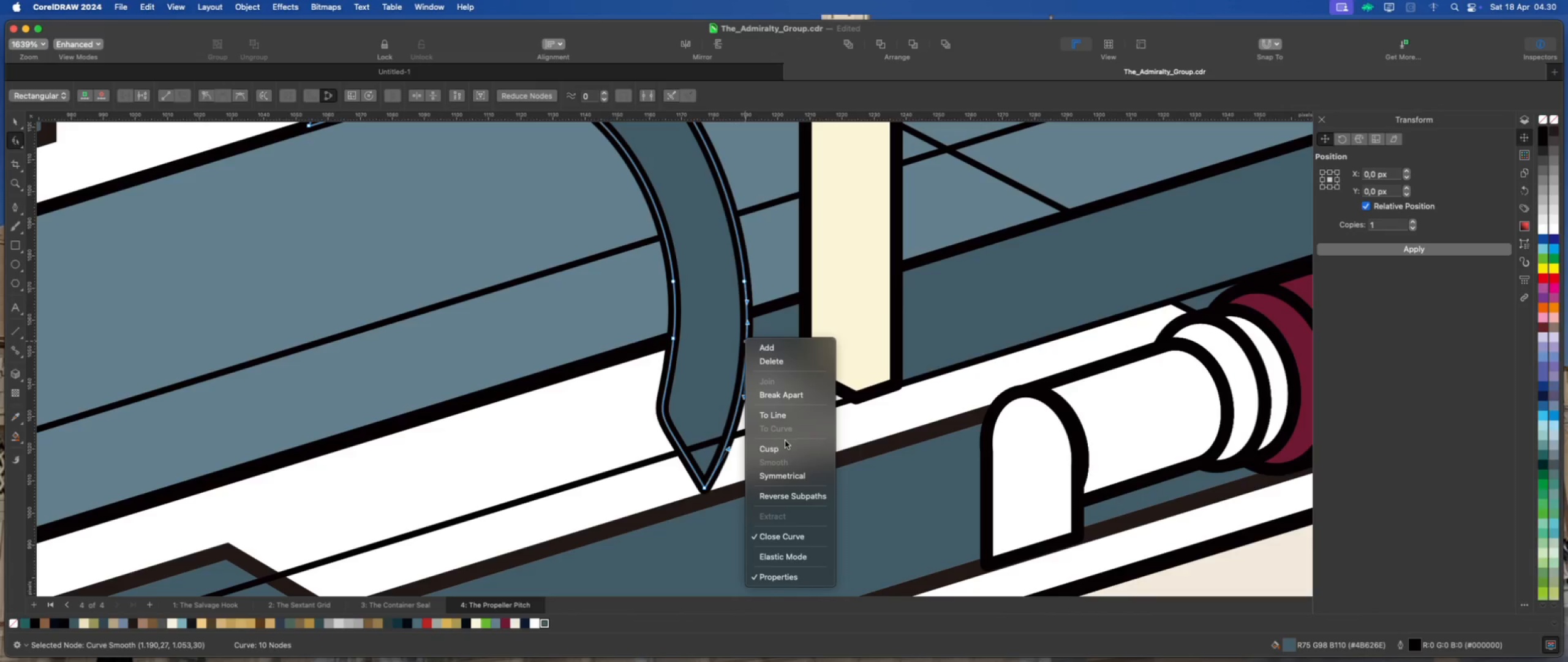 
left_click([785, 447])
 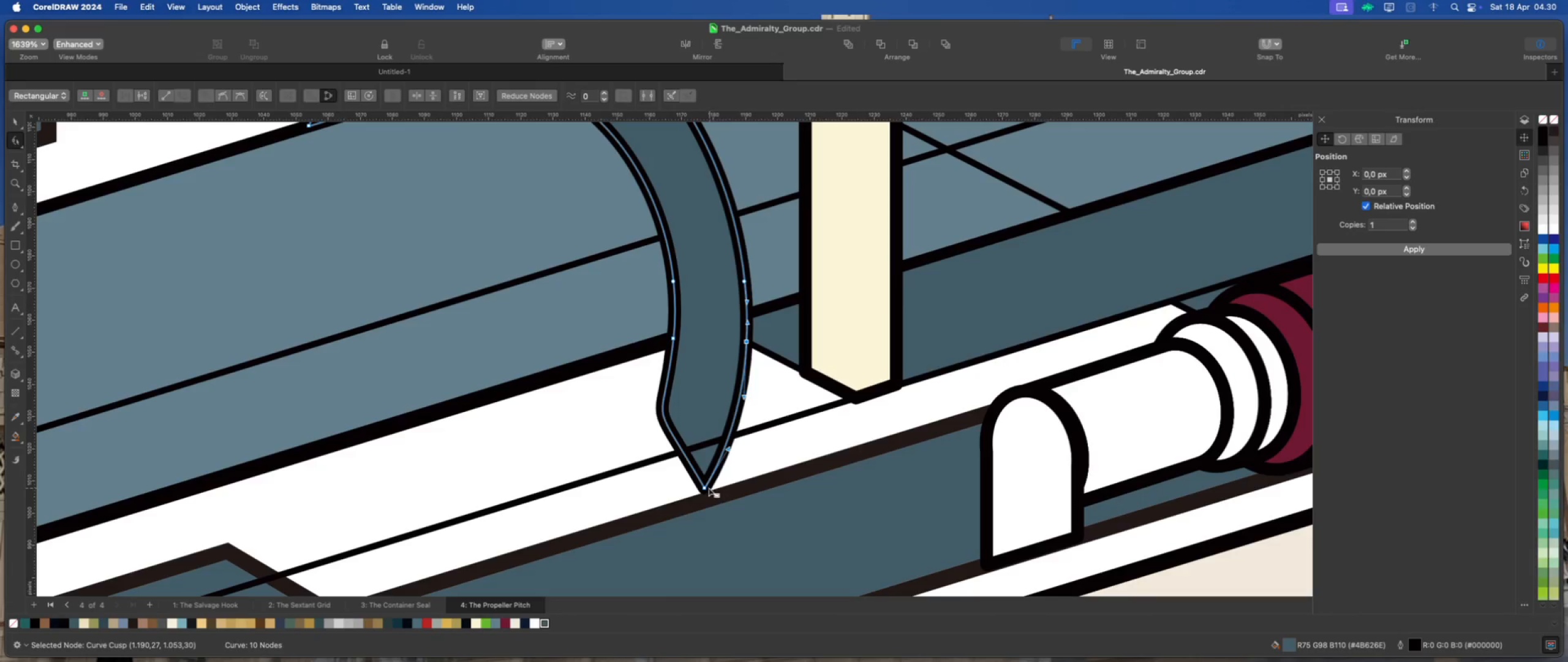 
left_click_drag(start_coordinate=[704, 487], to_coordinate=[715, 322])
 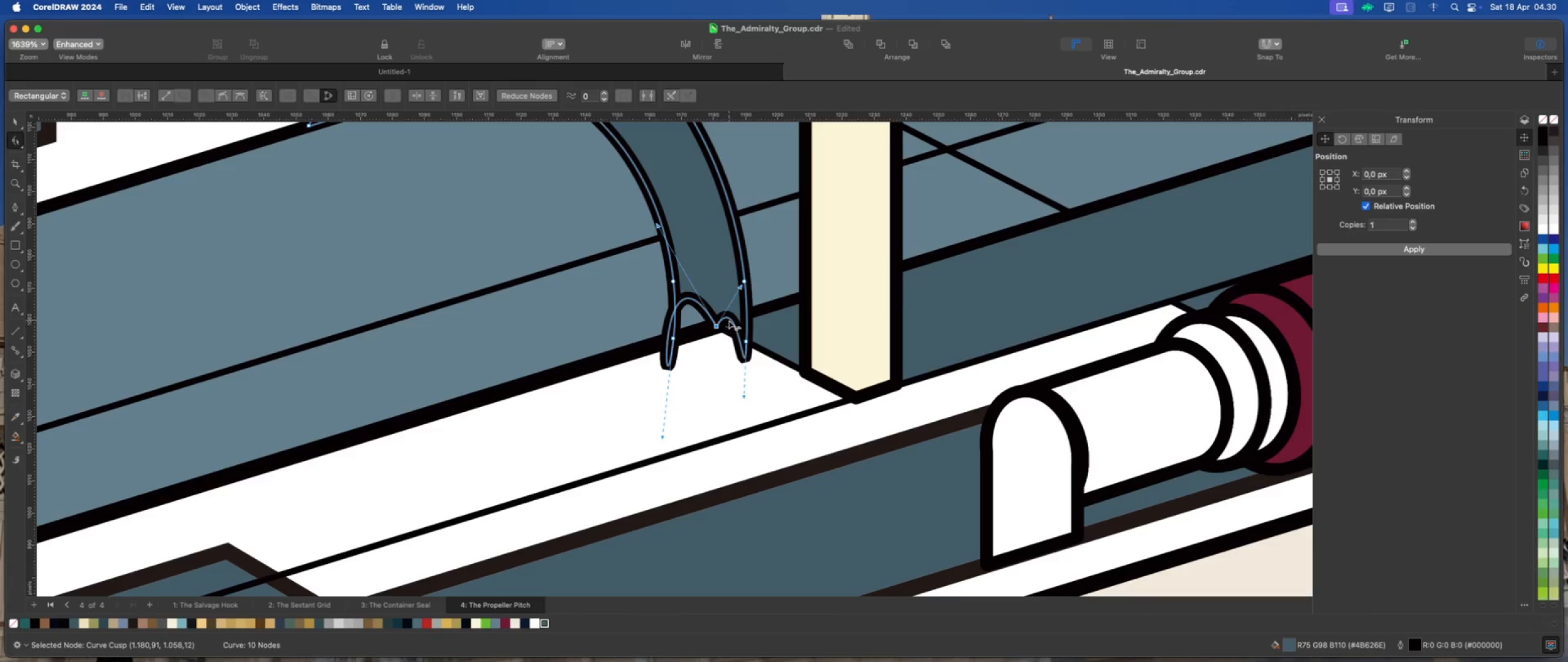 
right_click([729, 320])
 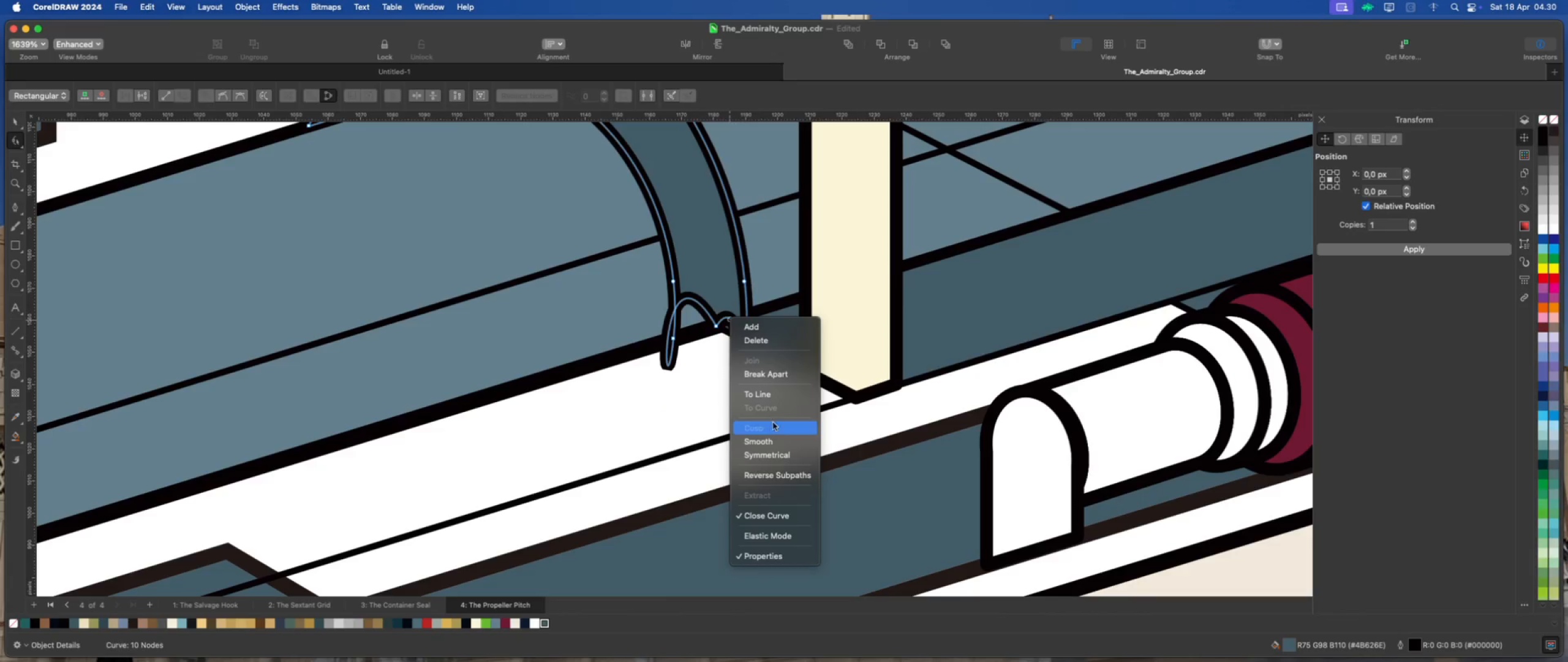 
left_click([776, 392])
 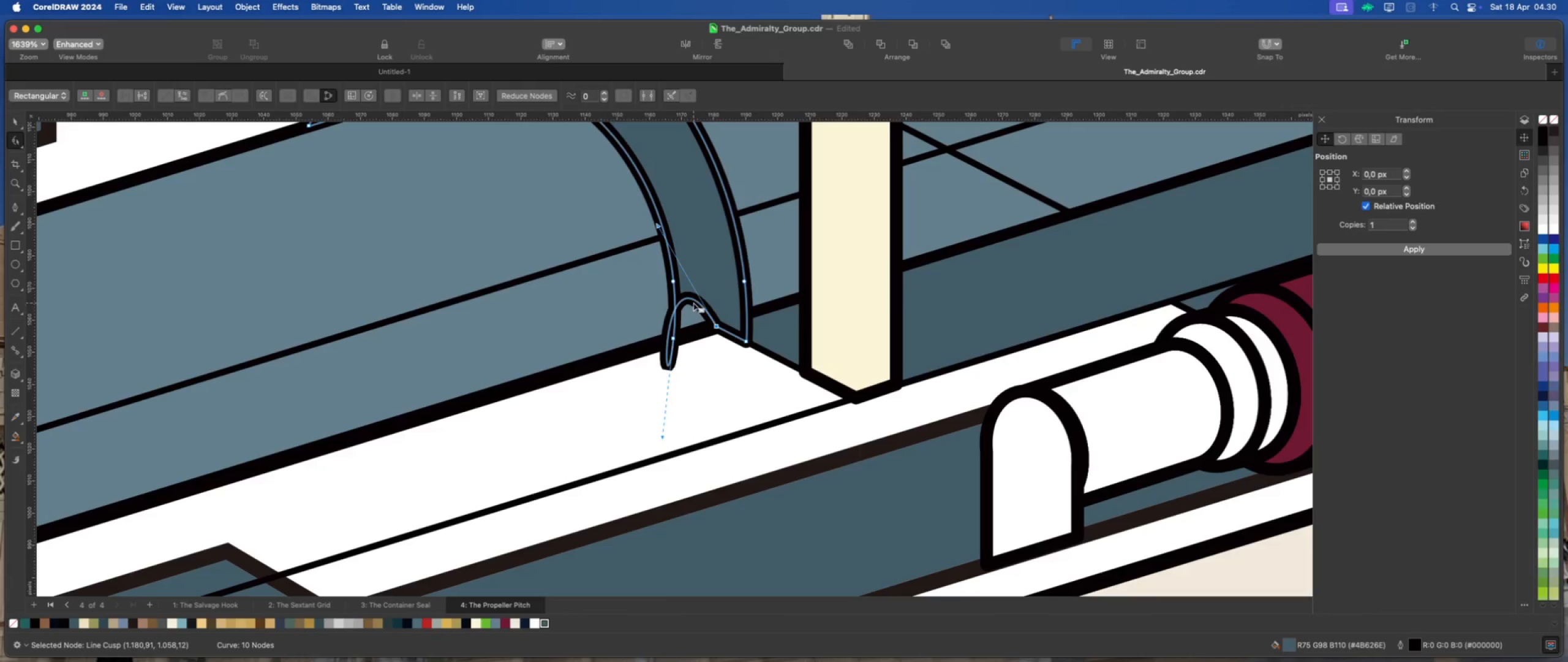 
right_click([693, 302])
 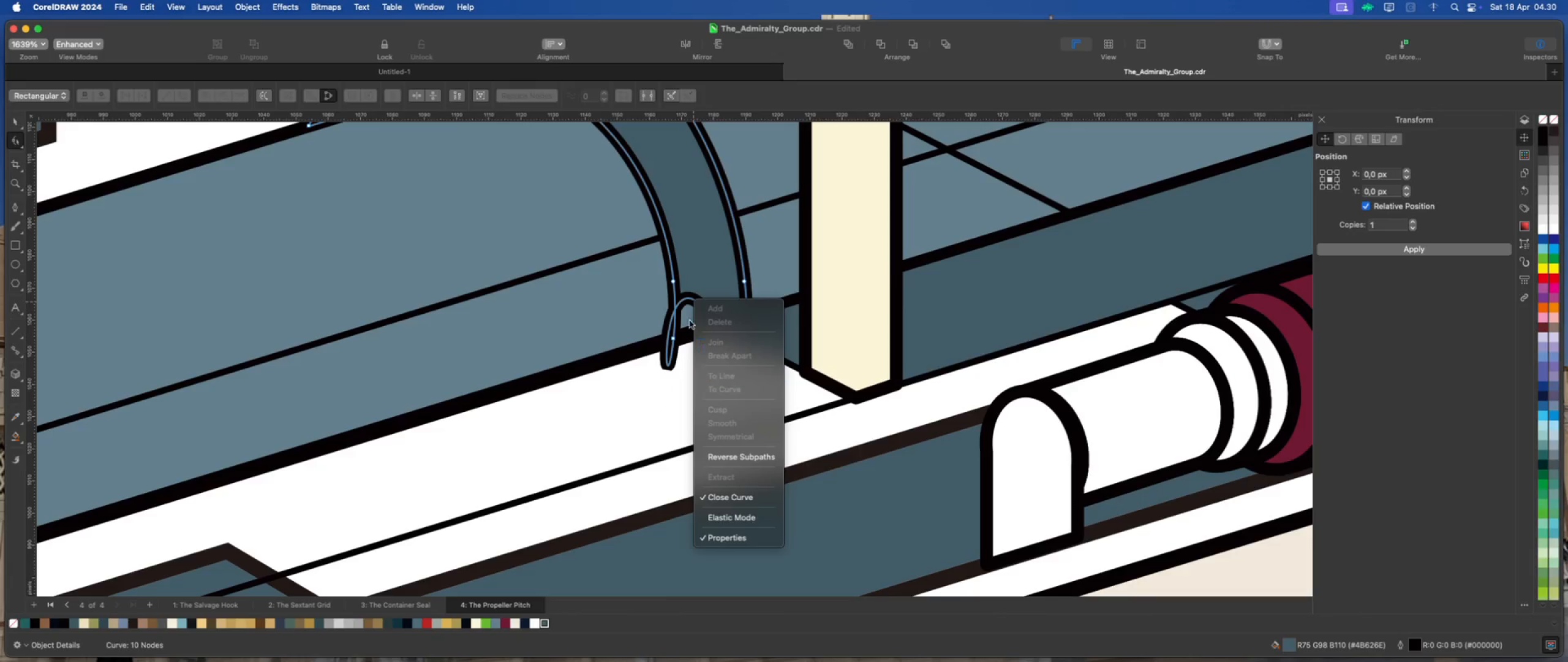 
left_click([685, 299])
 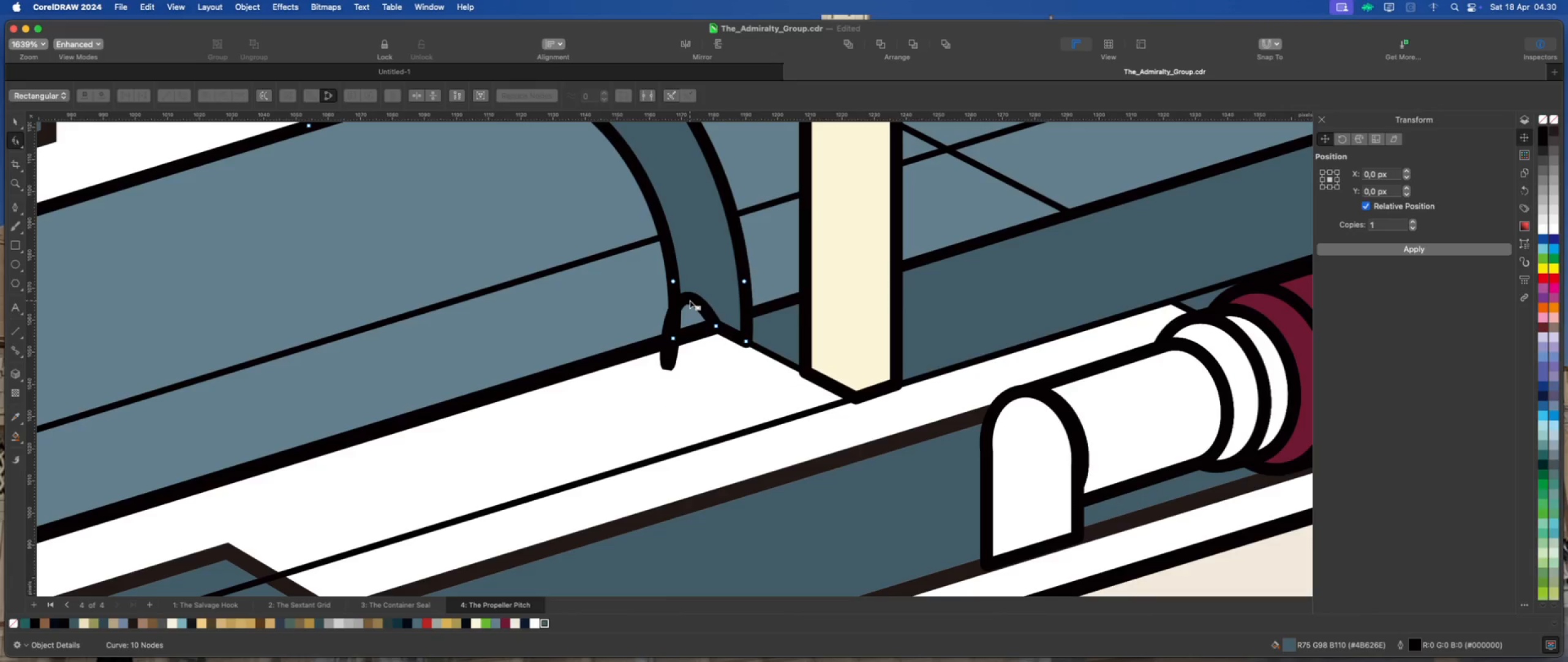 
left_click([690, 300])
 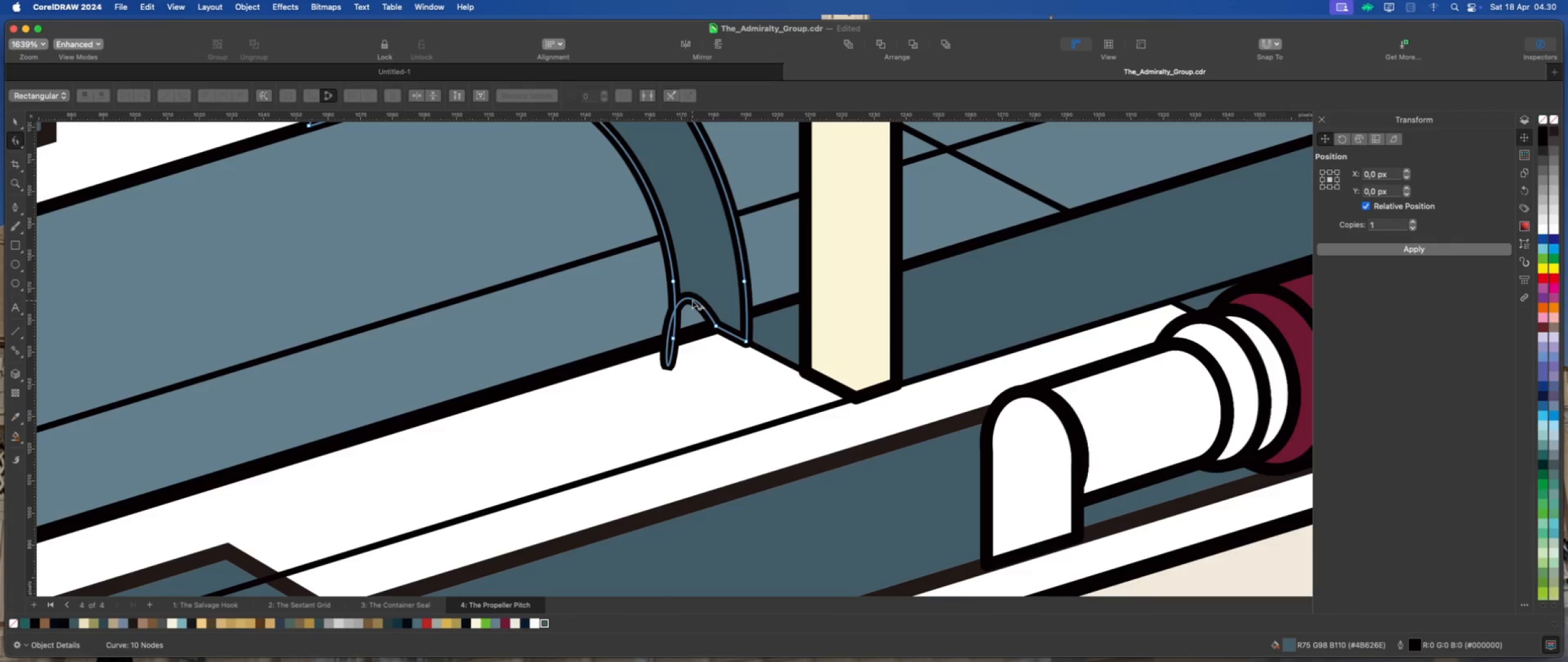 
right_click([692, 300])
 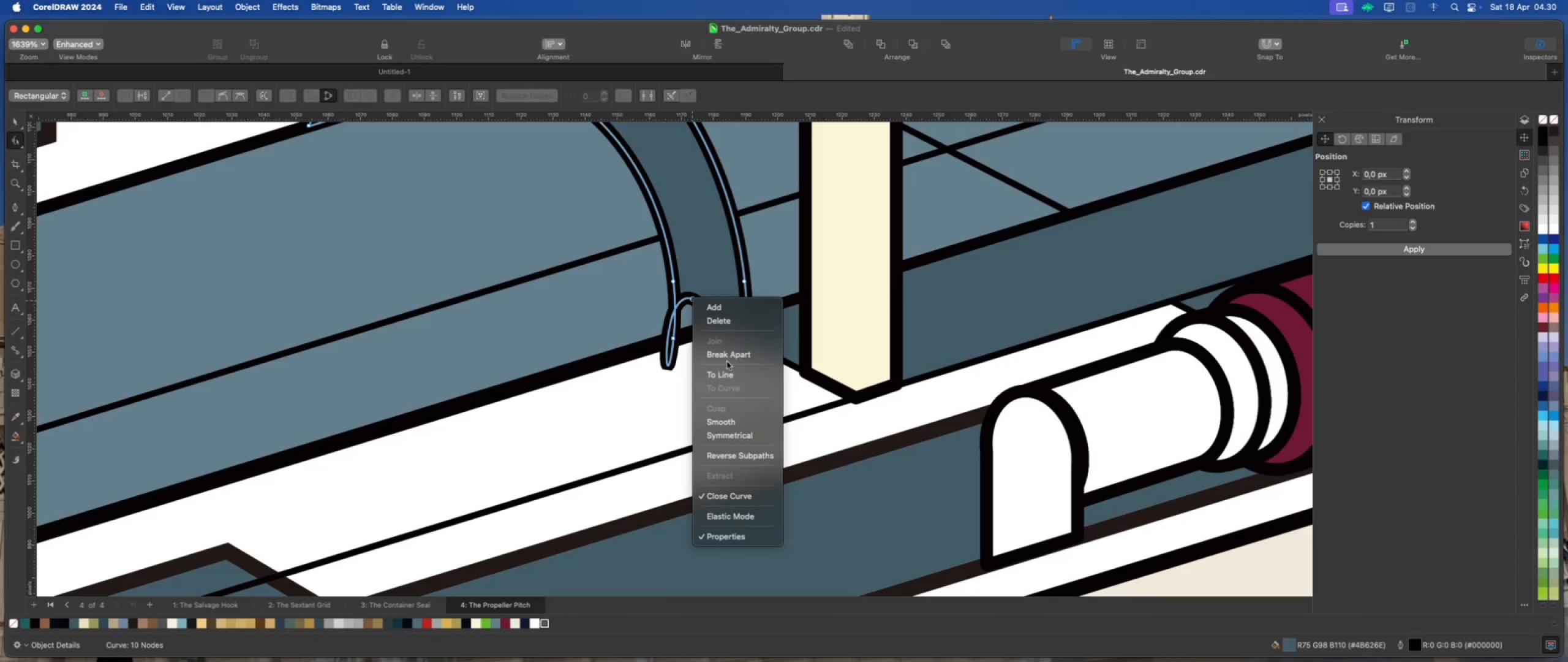 
left_click([731, 374])
 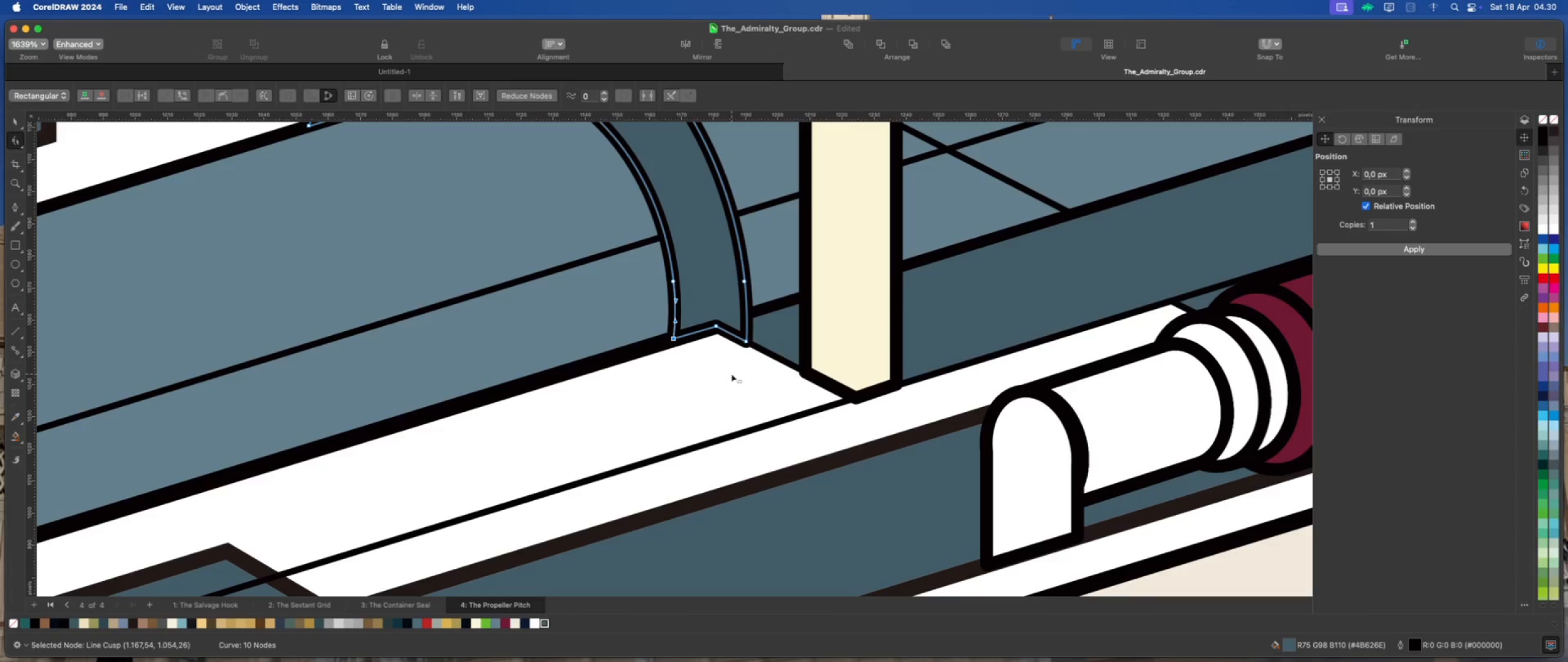 
scroll: coordinate [670, 393], scroll_direction: down, amount: 5.0
 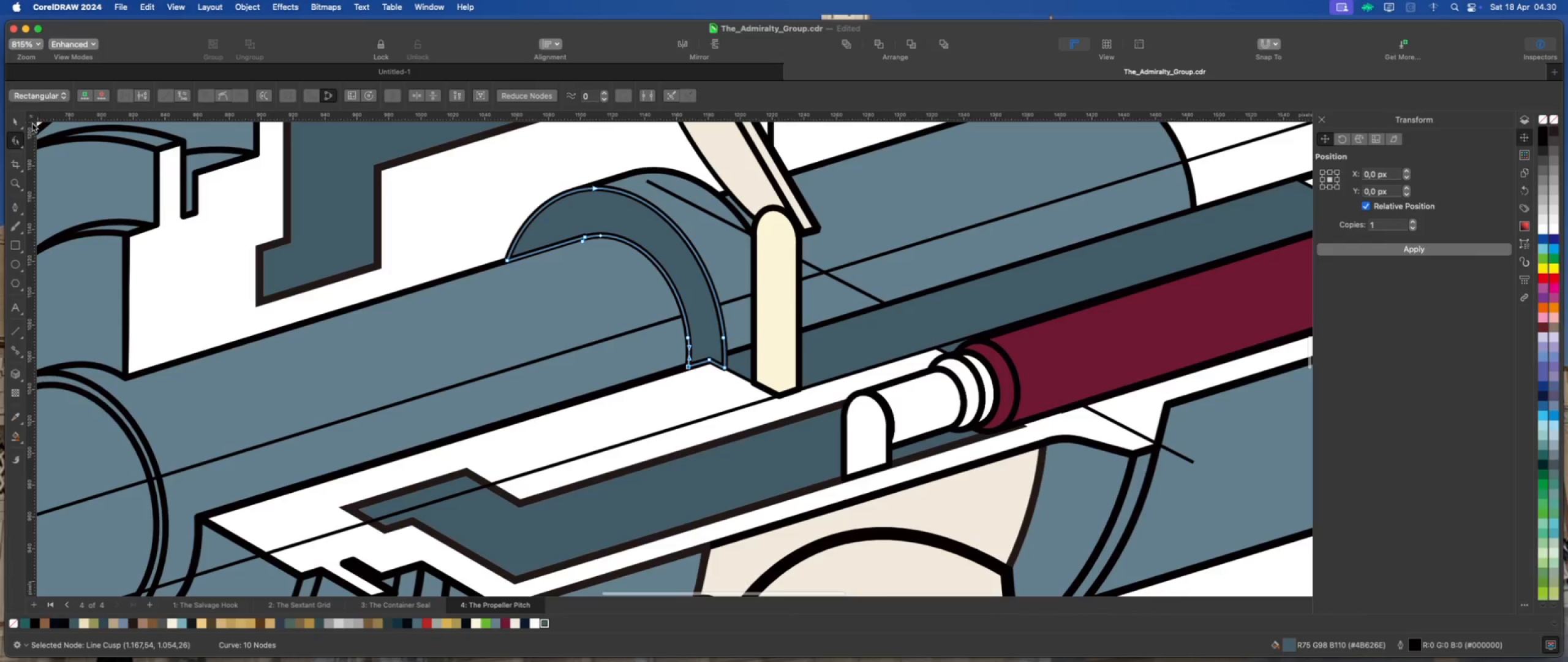 
left_click([15, 121])
 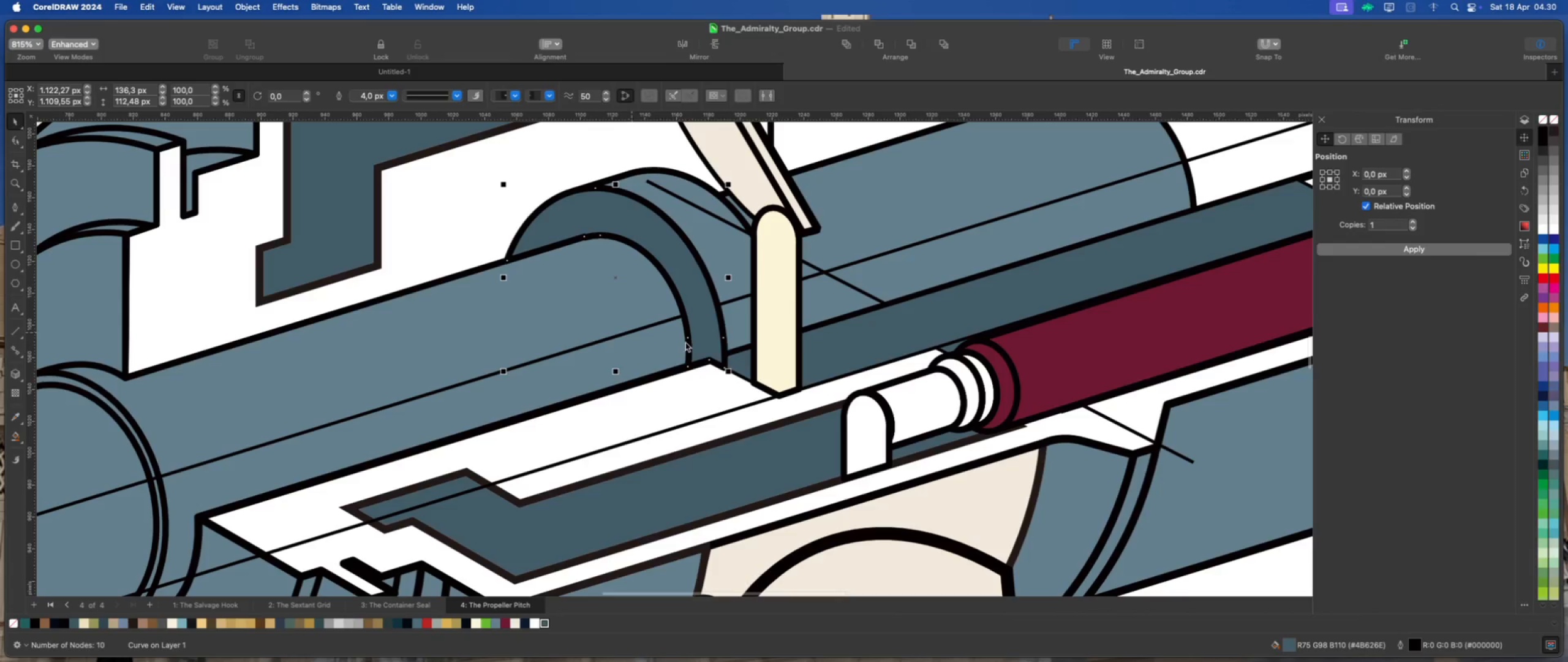 
scroll: coordinate [765, 370], scroll_direction: down, amount: 6.0
 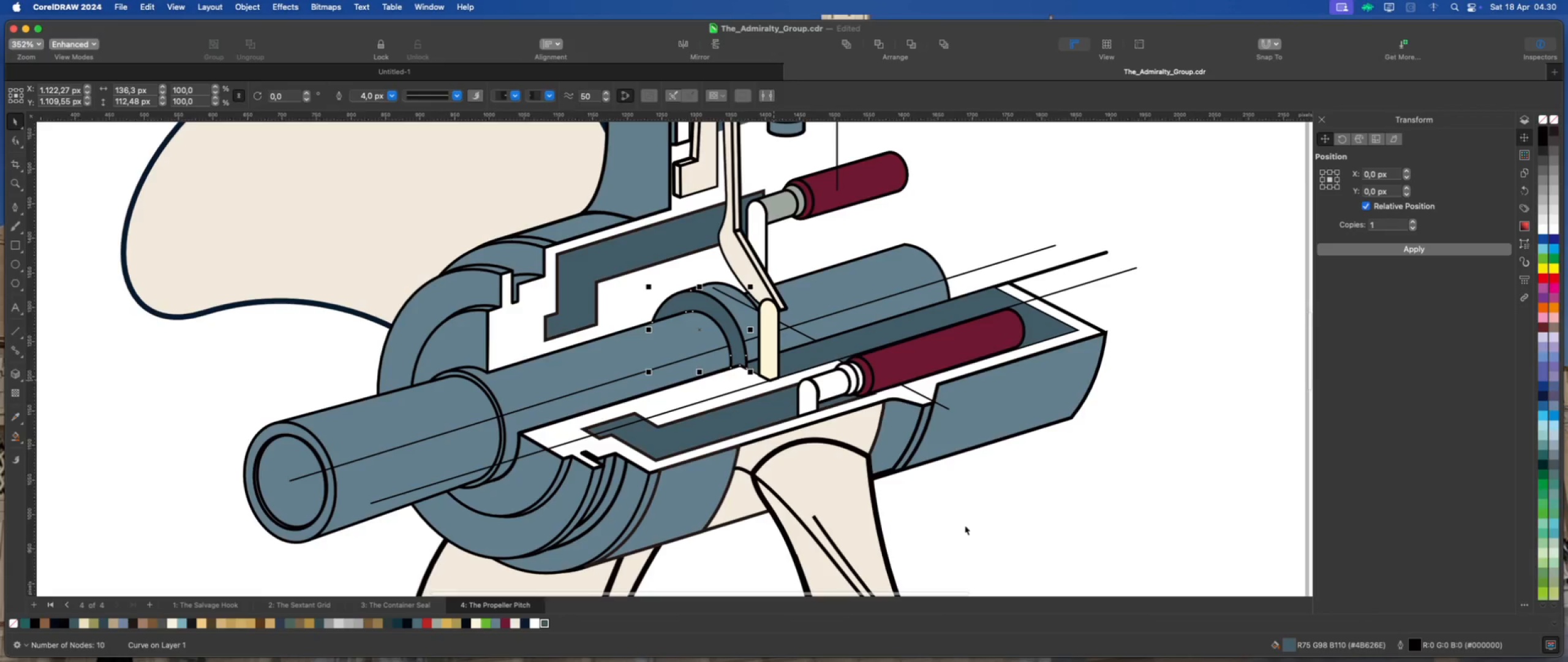 
left_click([1028, 538])
 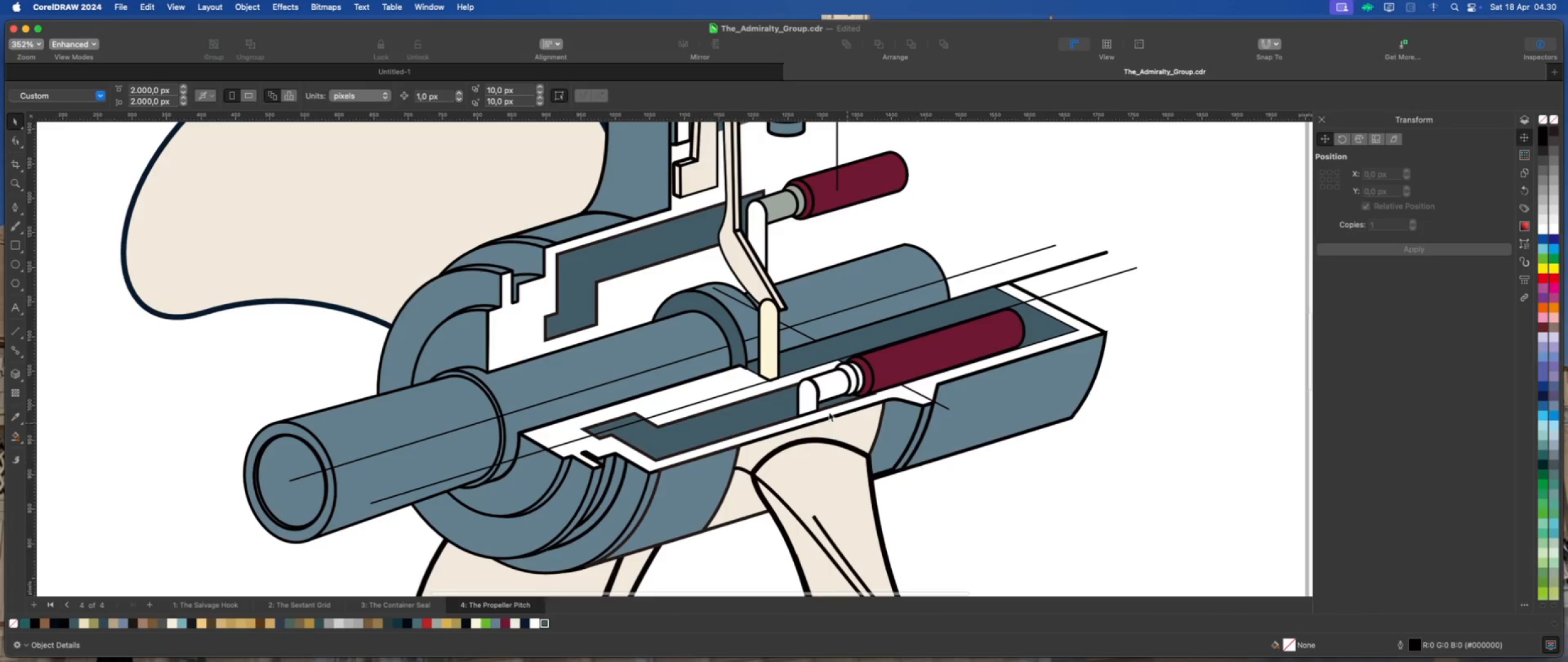 
scroll: coordinate [692, 327], scroll_direction: up, amount: 3.0
 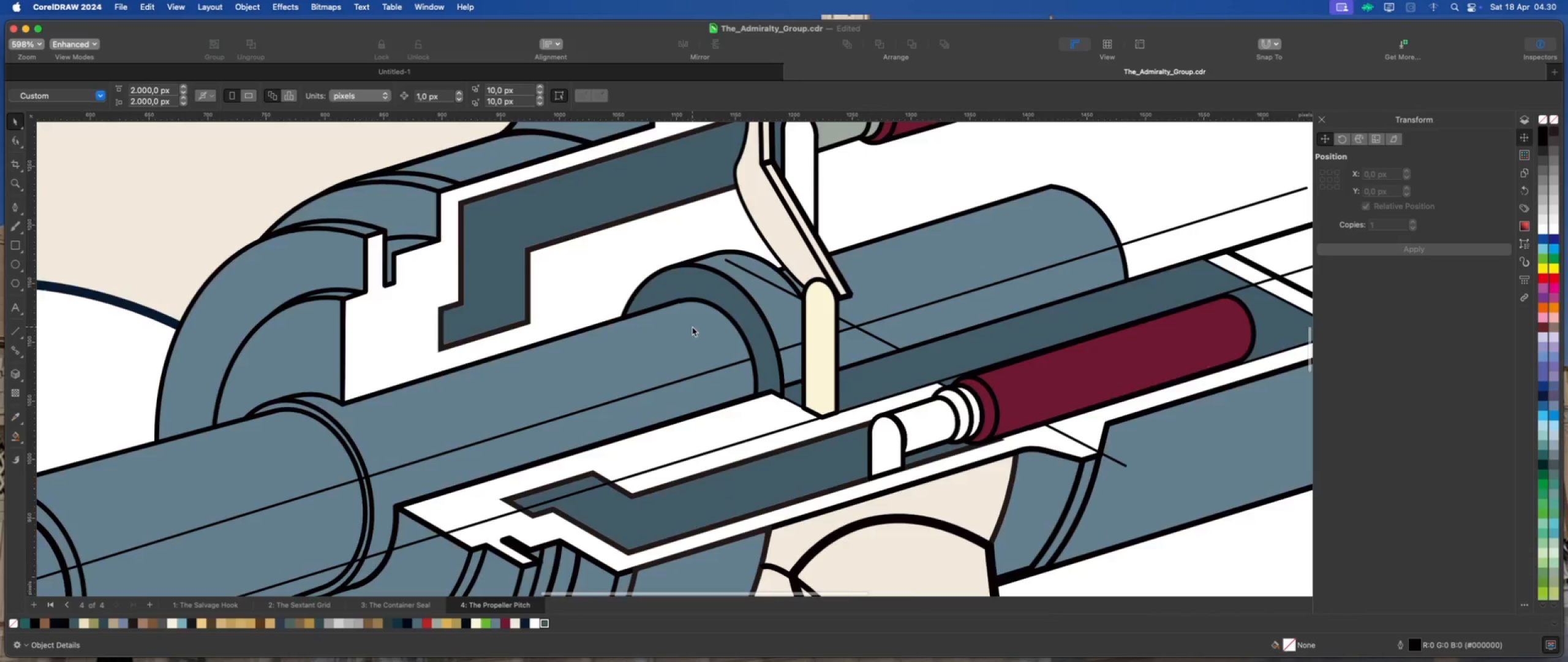 
scroll: coordinate [713, 323], scroll_direction: down, amount: 5.0
 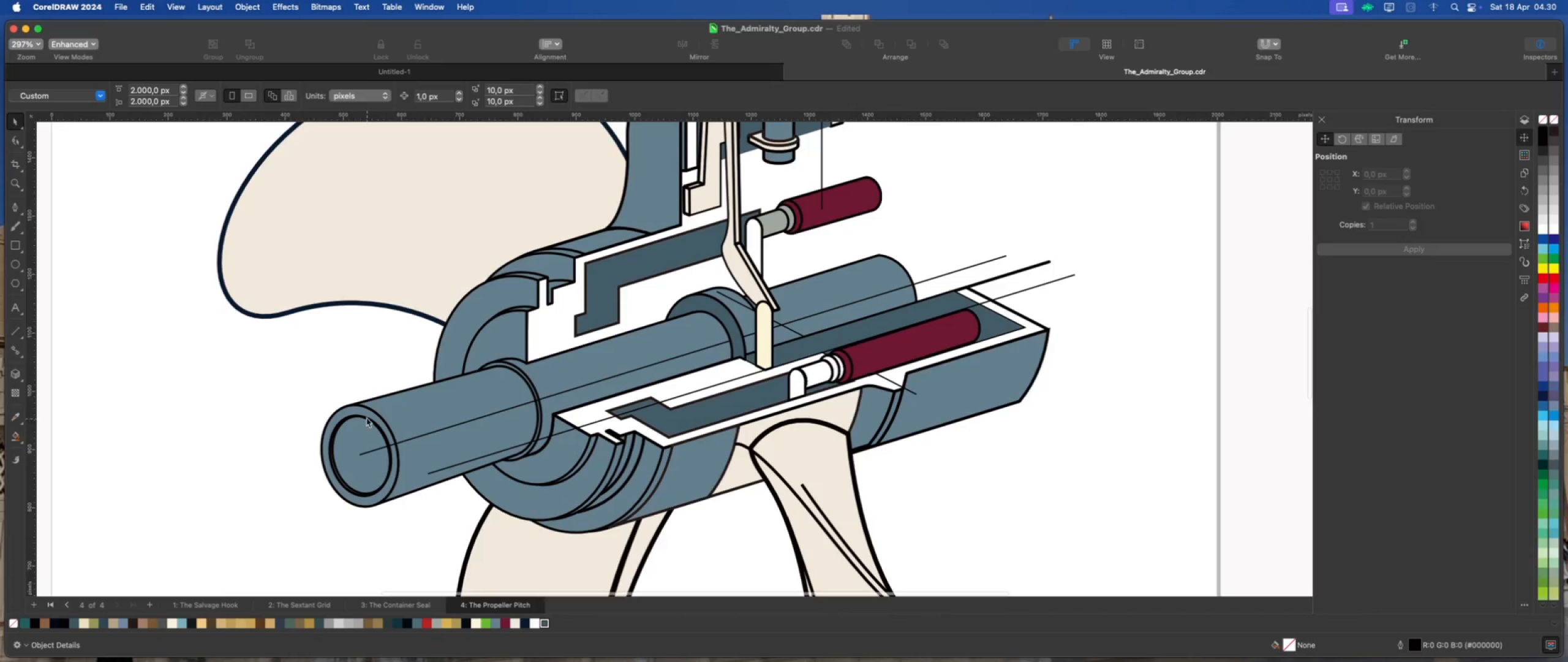 
left_click([365, 414])
 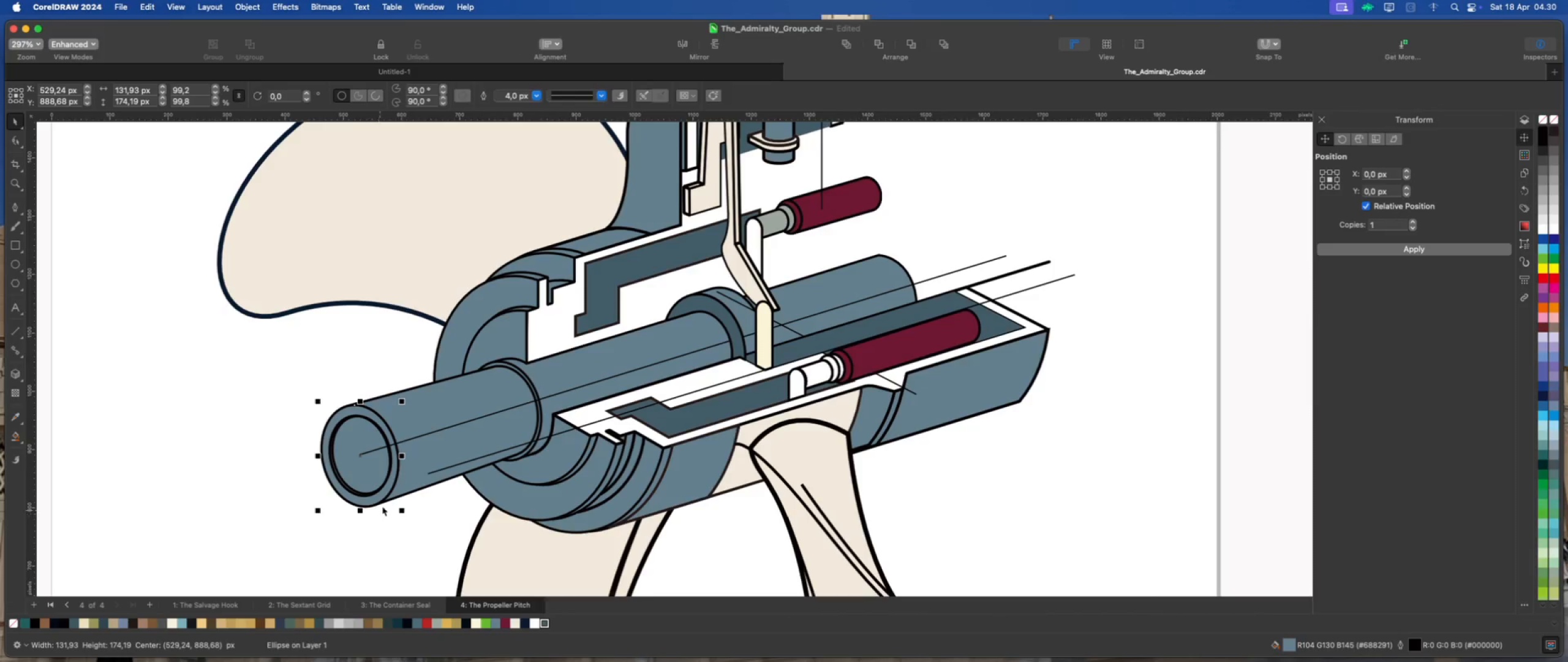 
scroll: coordinate [599, 436], scroll_direction: down, amount: 2.0
 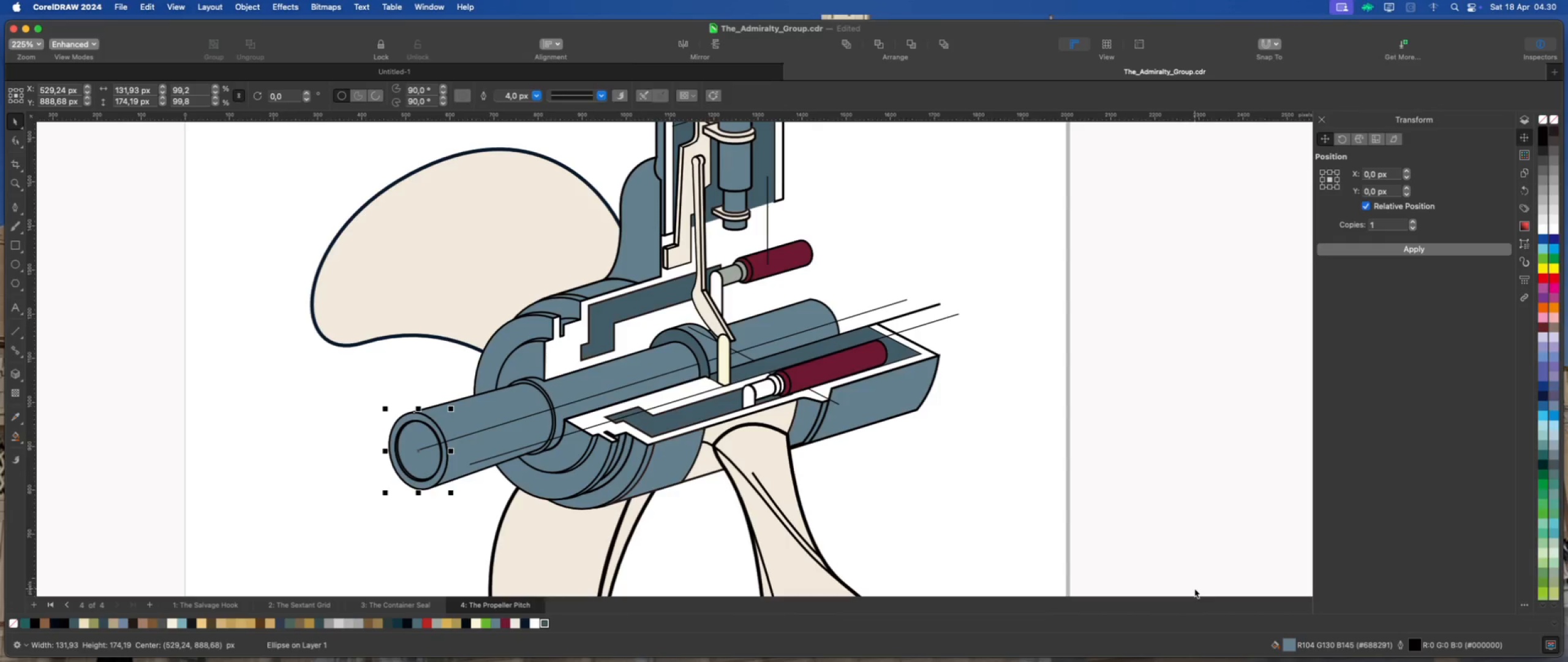 
wait(21.53)
 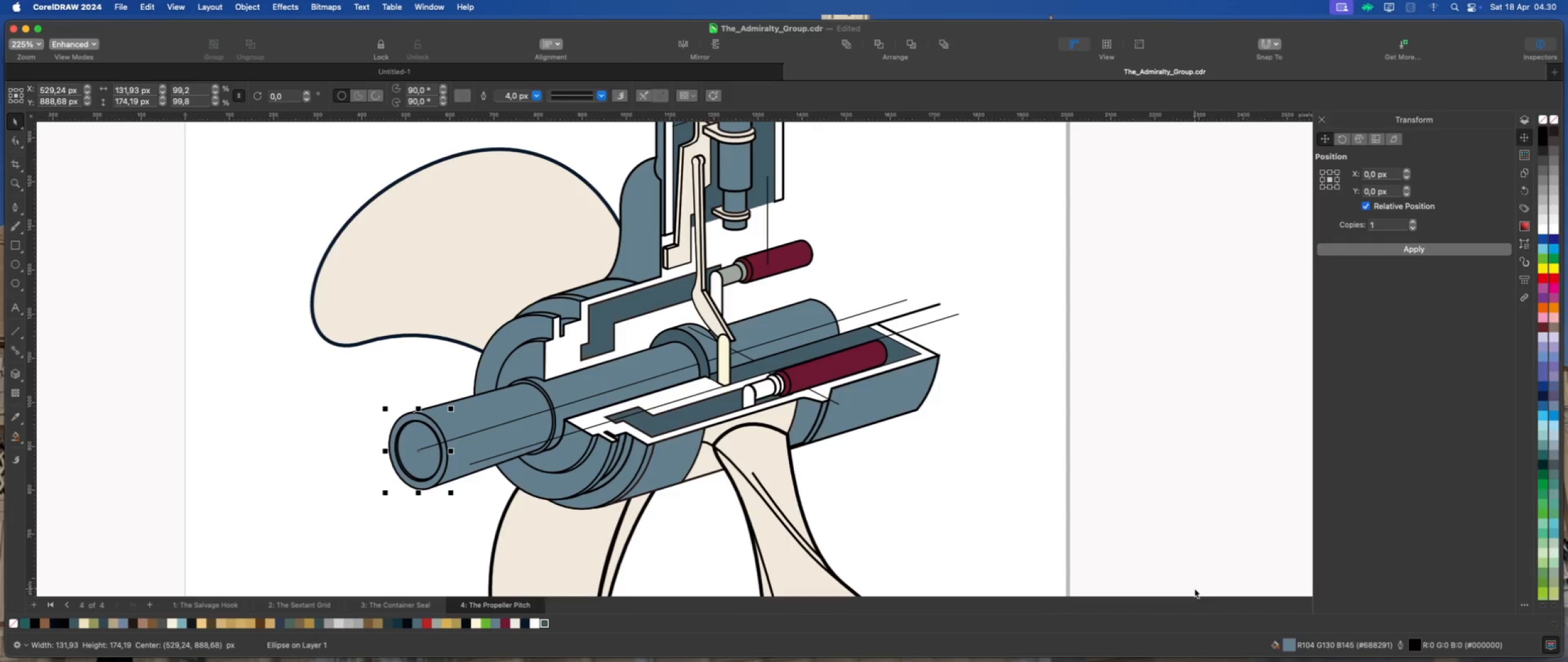 
left_click([544, 623])
 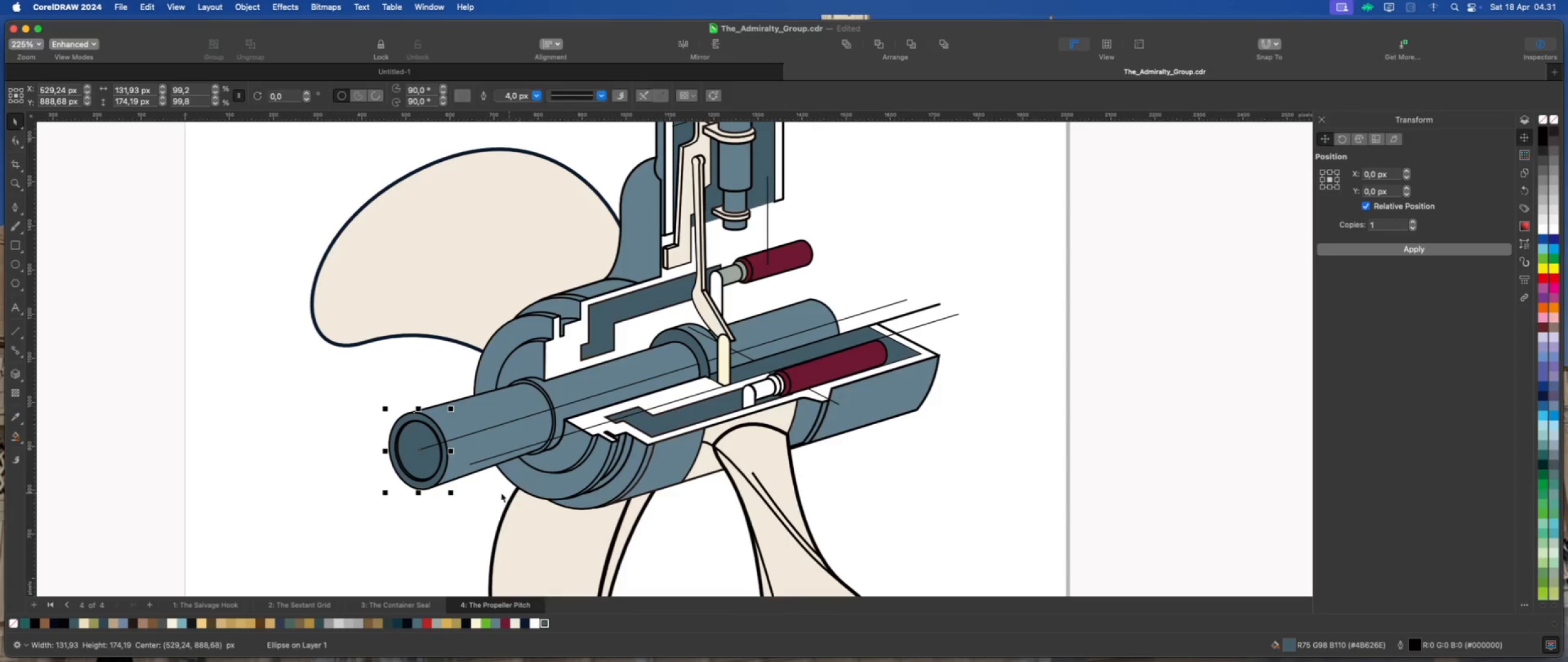 
left_click([474, 493])
 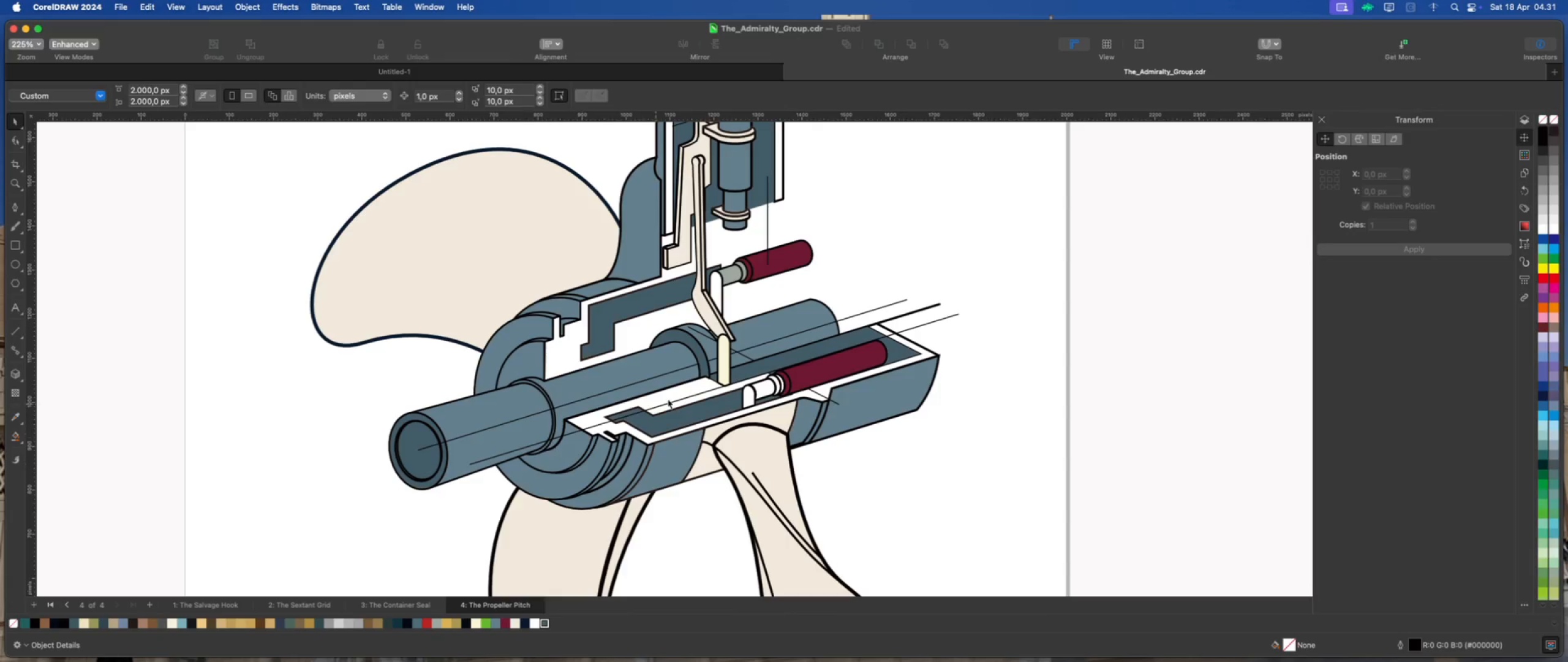 
scroll: coordinate [712, 327], scroll_direction: up, amount: 5.0
 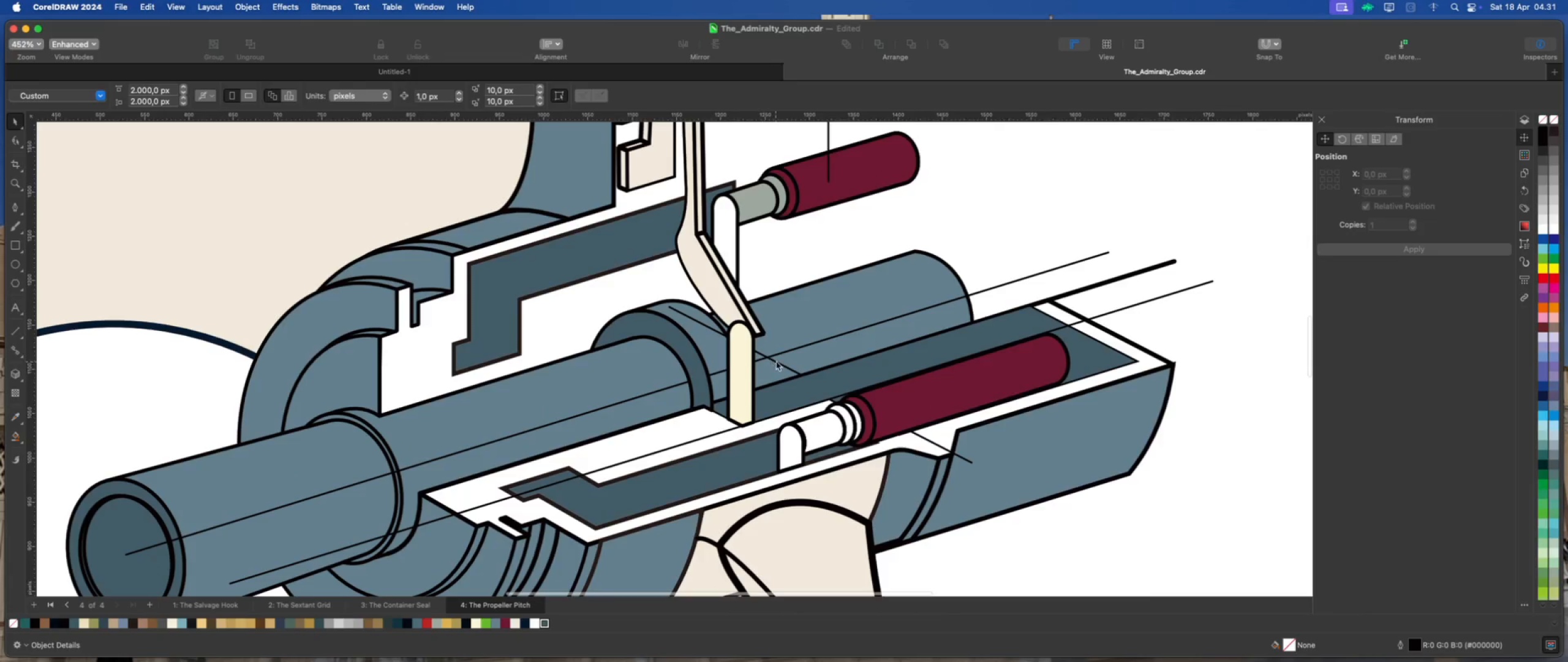 
left_click([777, 361])
 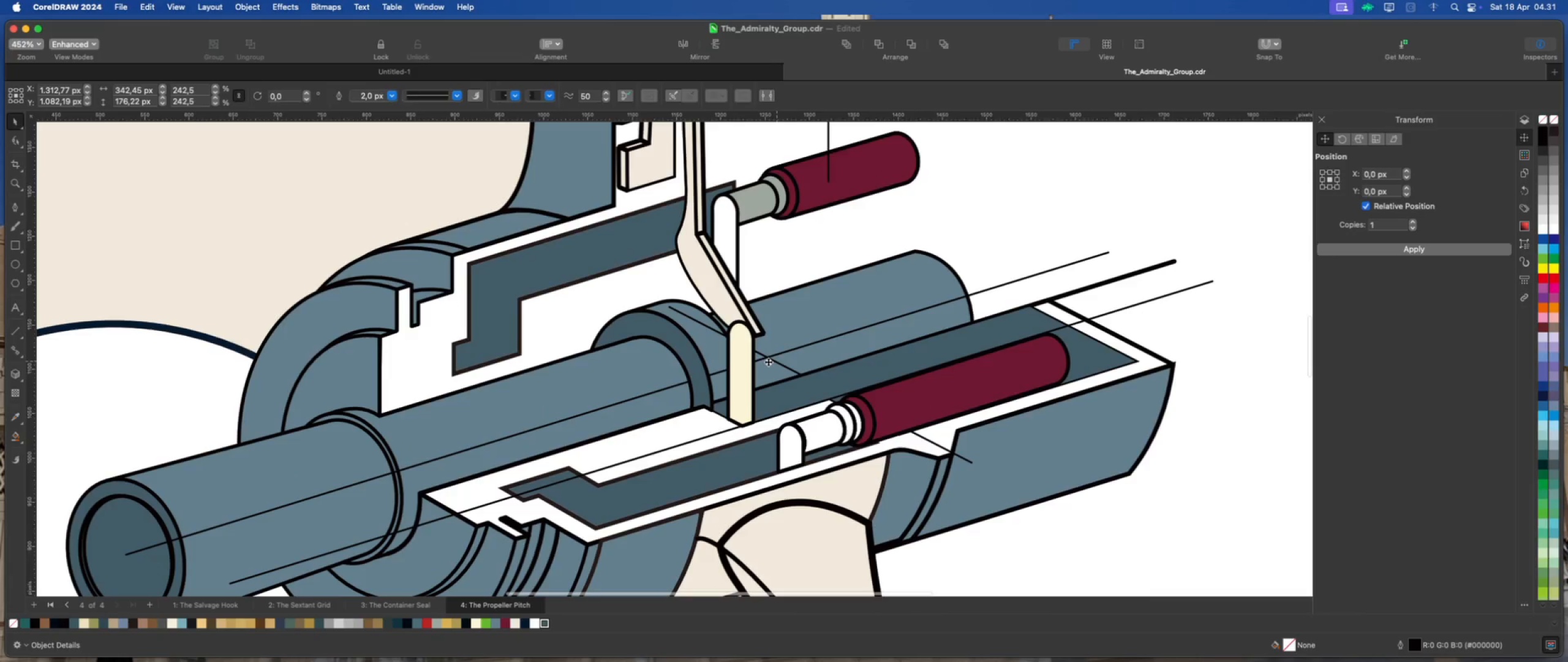 
scroll: coordinate [767, 362], scroll_direction: down, amount: 2.0
 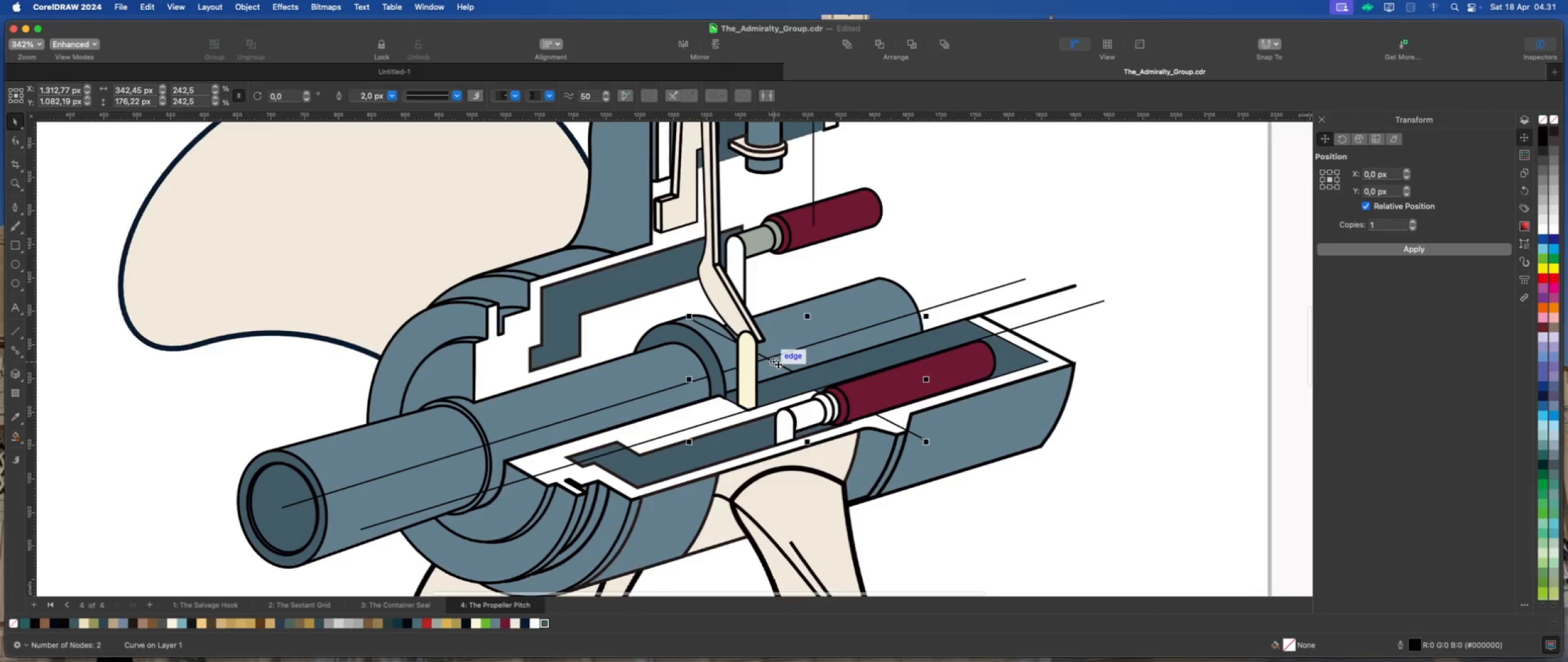 
left_click_drag(start_coordinate=[778, 364], to_coordinate=[1042, 269])
 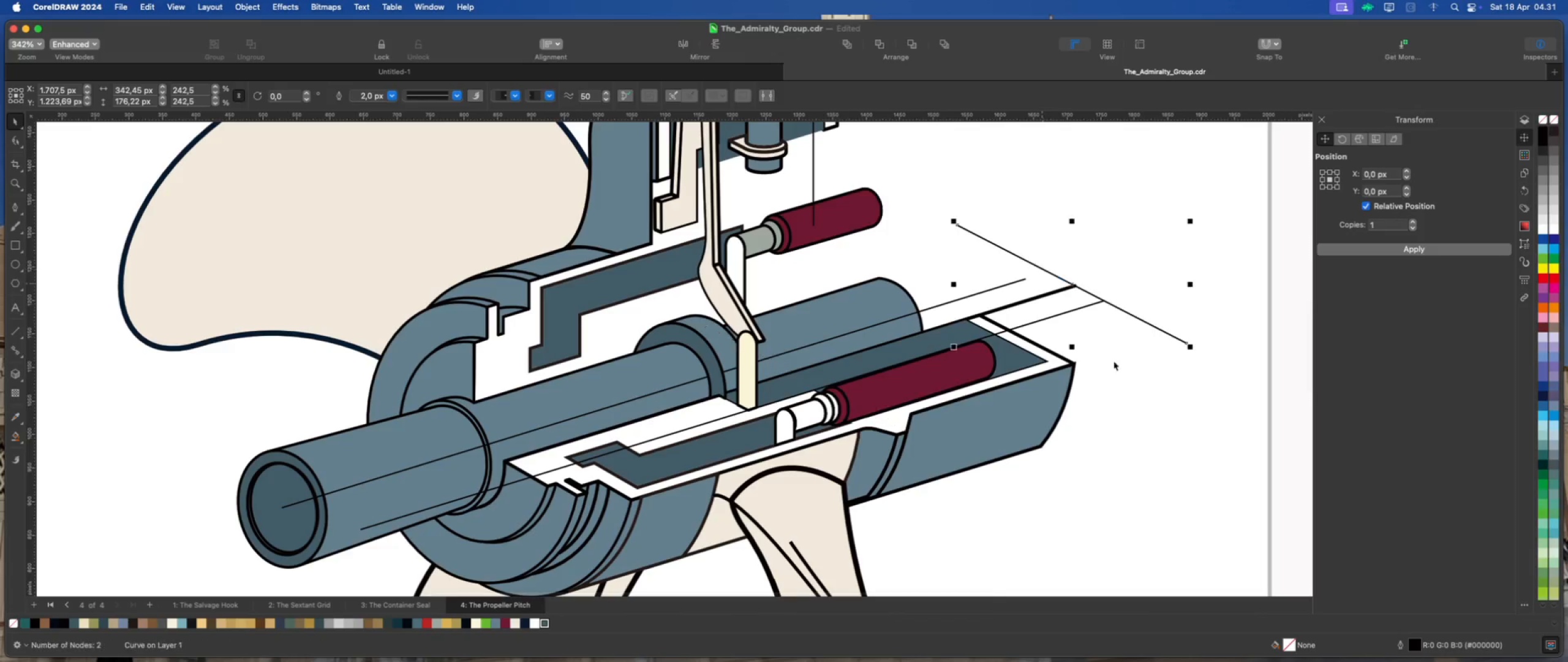 
left_click([1118, 363])
 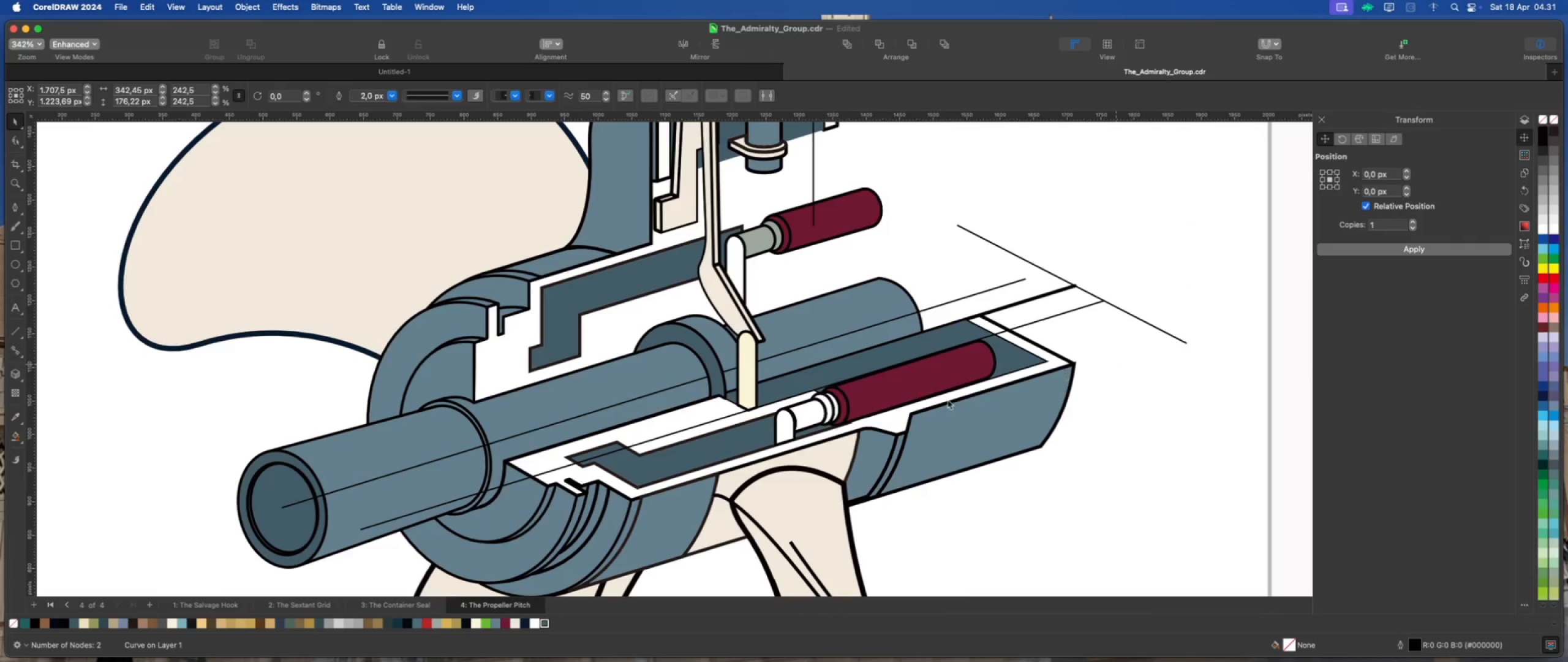 
scroll: coordinate [808, 433], scroll_direction: down, amount: 7.0
 